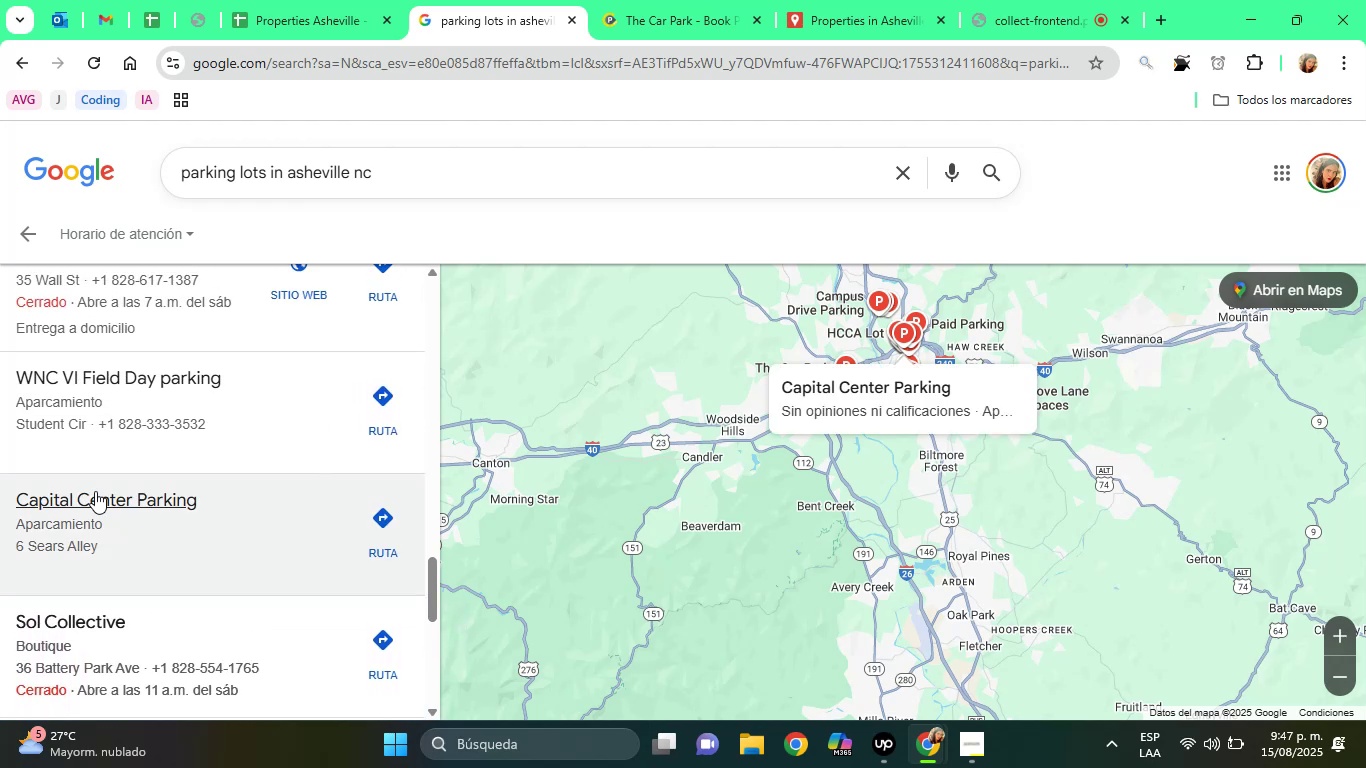 
left_click([95, 491])
 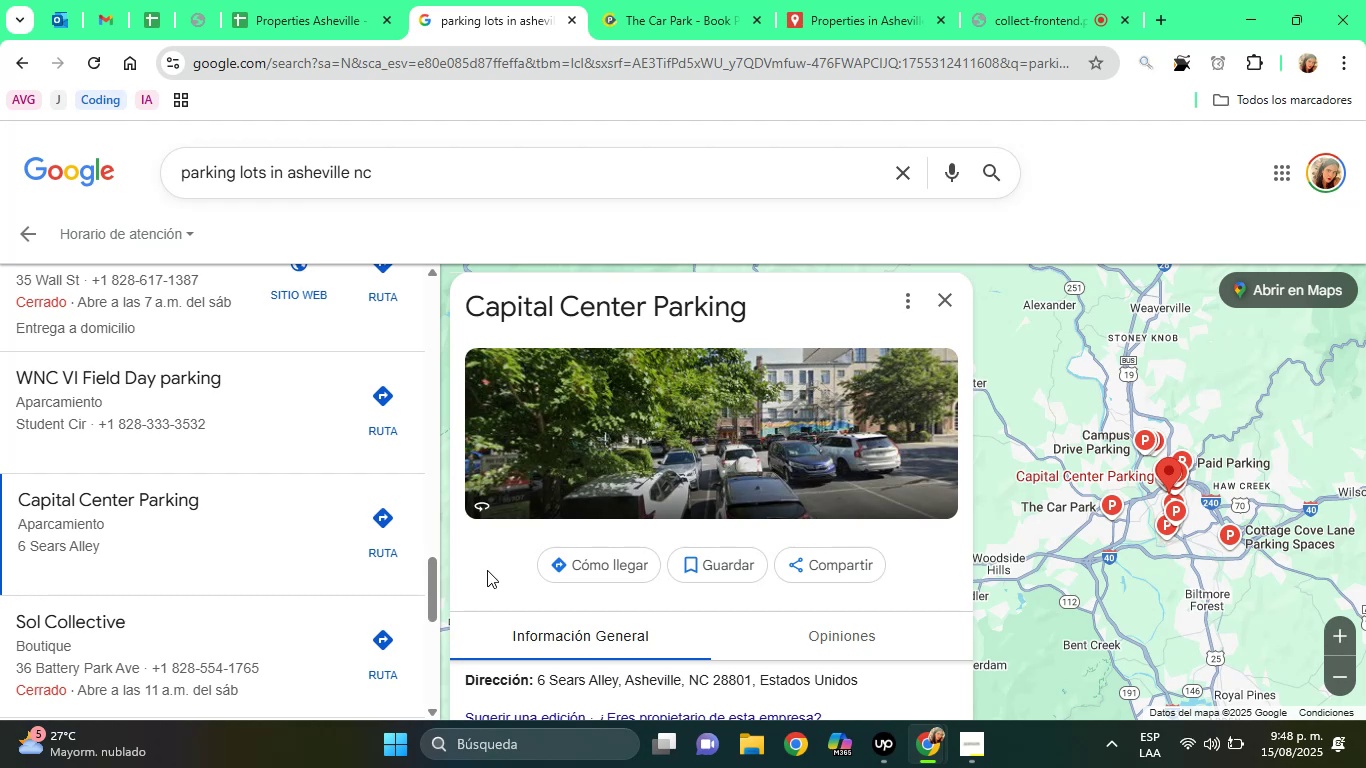 
wait(50.33)
 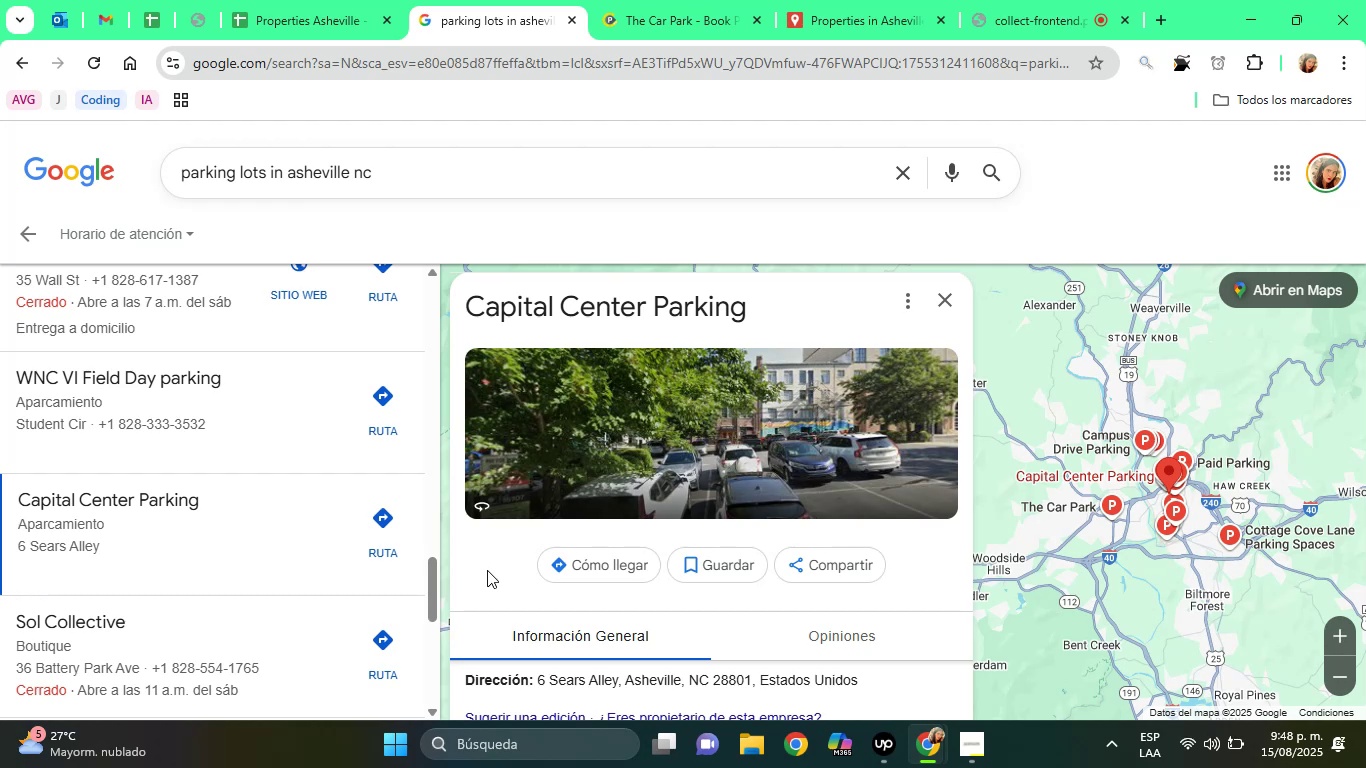 
left_click([483, 577])
 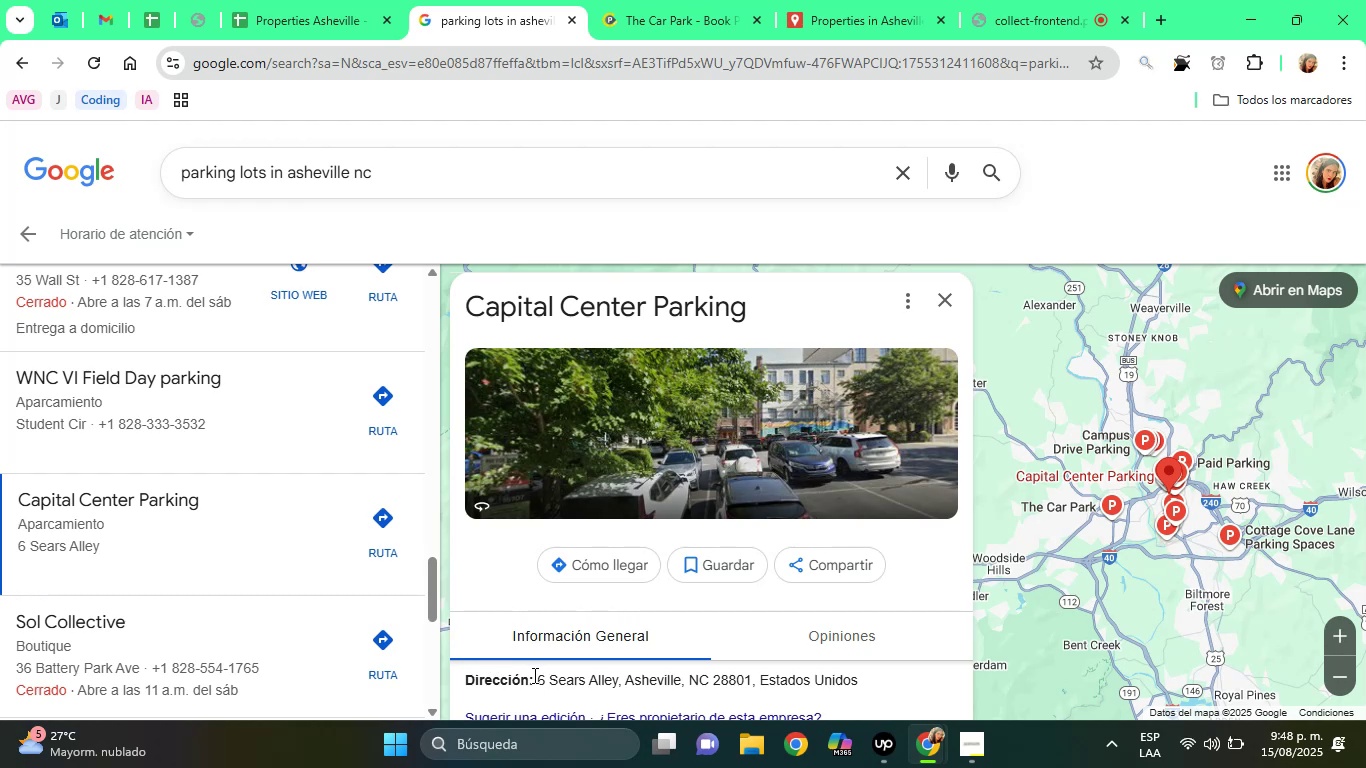 
left_click_drag(start_coordinate=[533, 678], to_coordinate=[750, 687])
 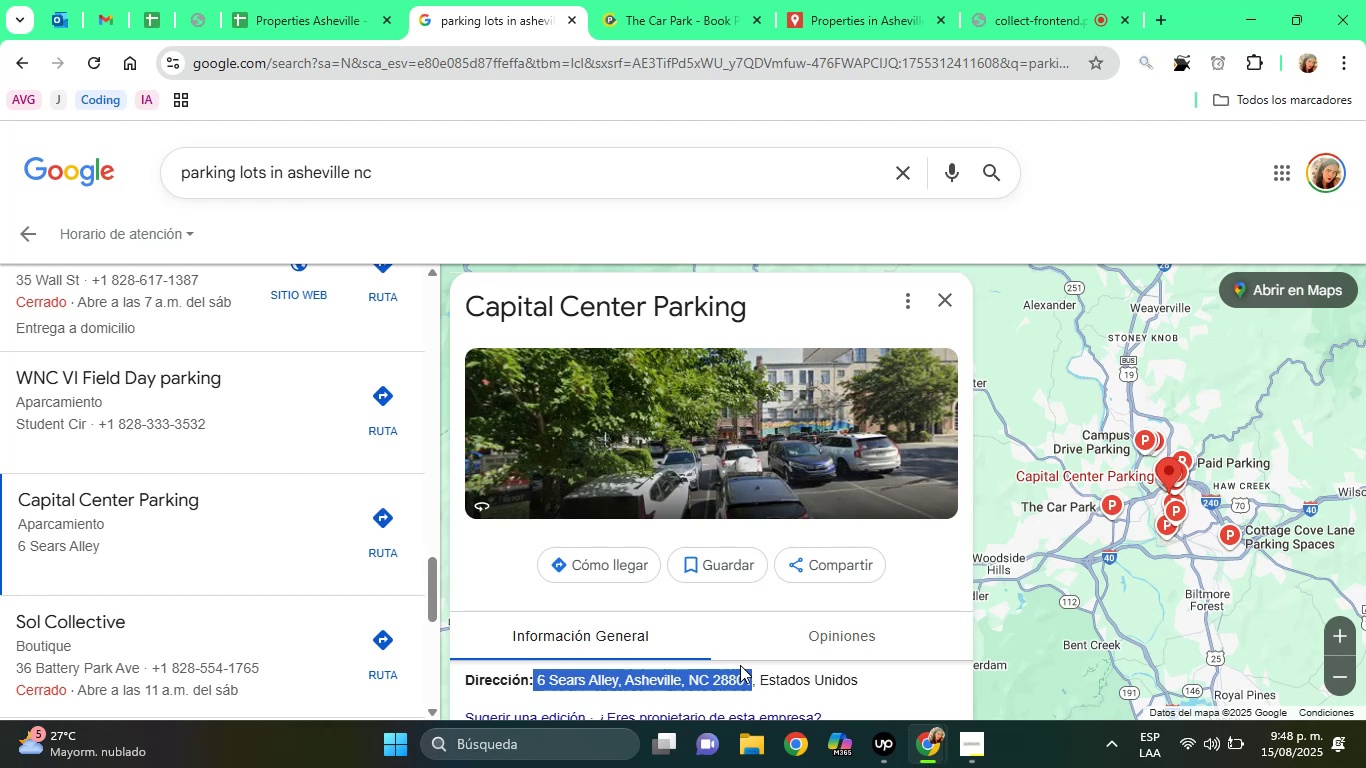 
right_click([740, 665])
 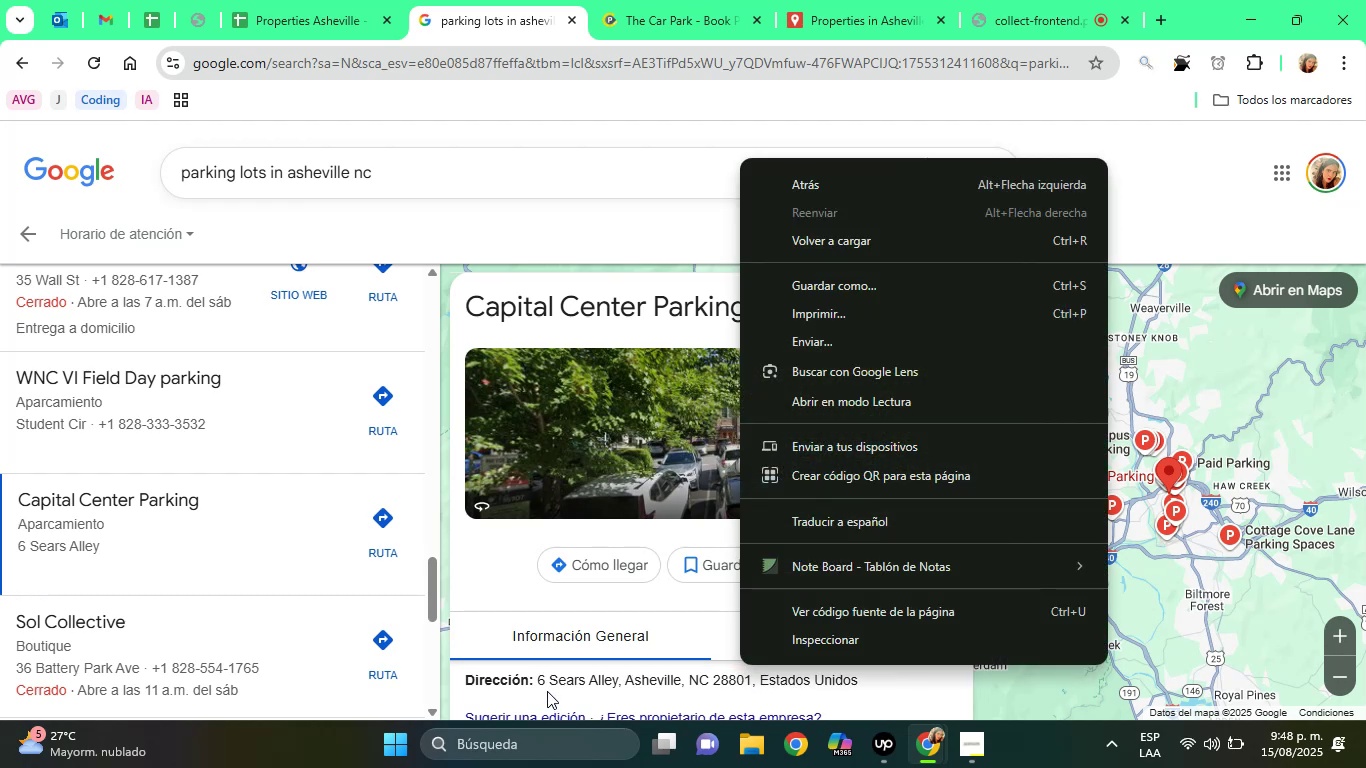 
left_click([547, 689])
 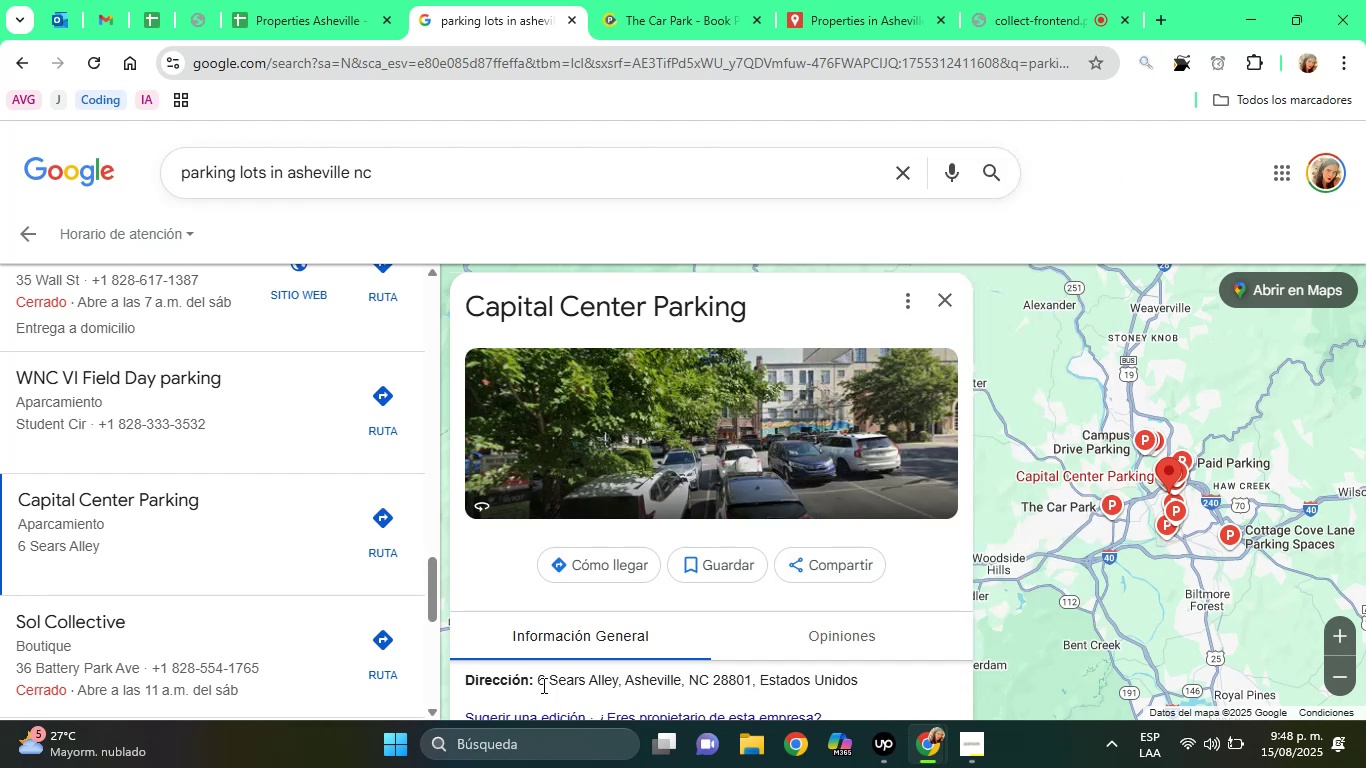 
left_click_drag(start_coordinate=[537, 680], to_coordinate=[750, 674])
 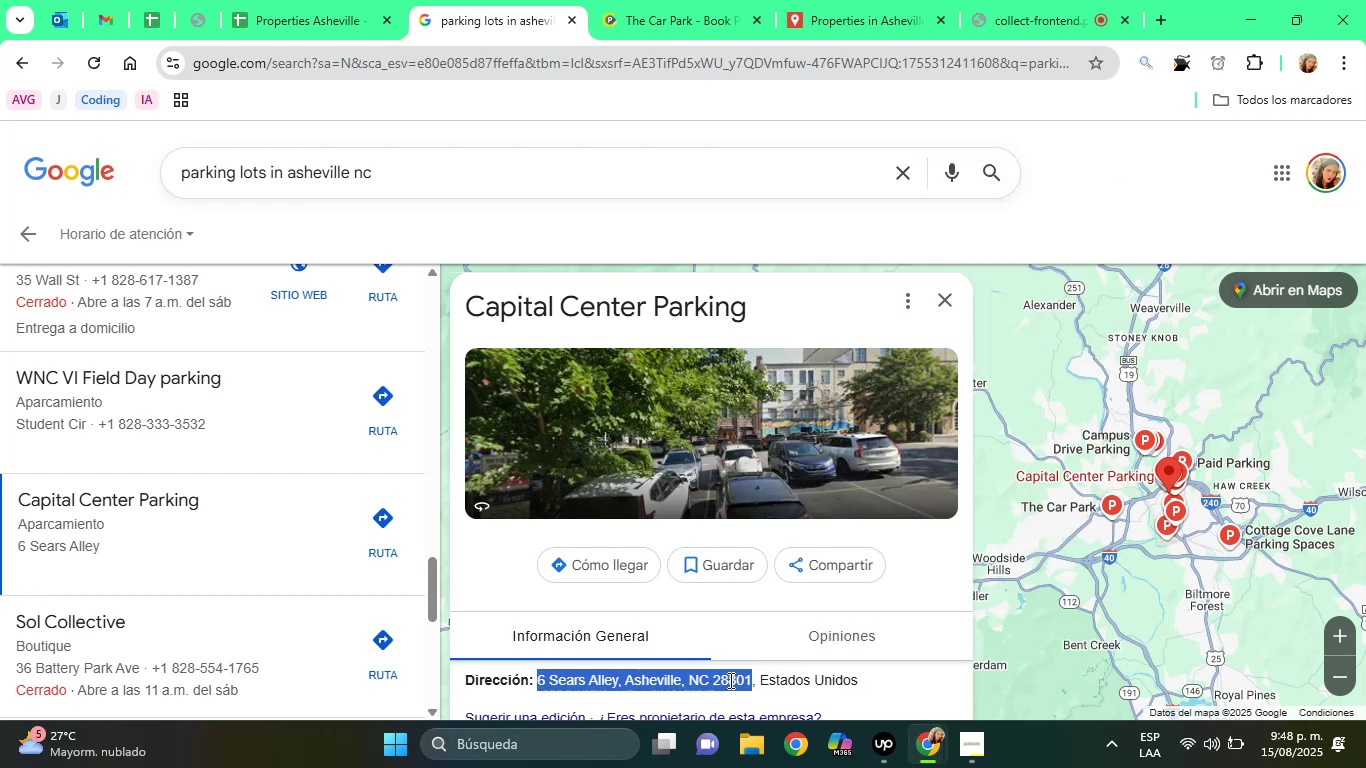 
right_click([729, 680])
 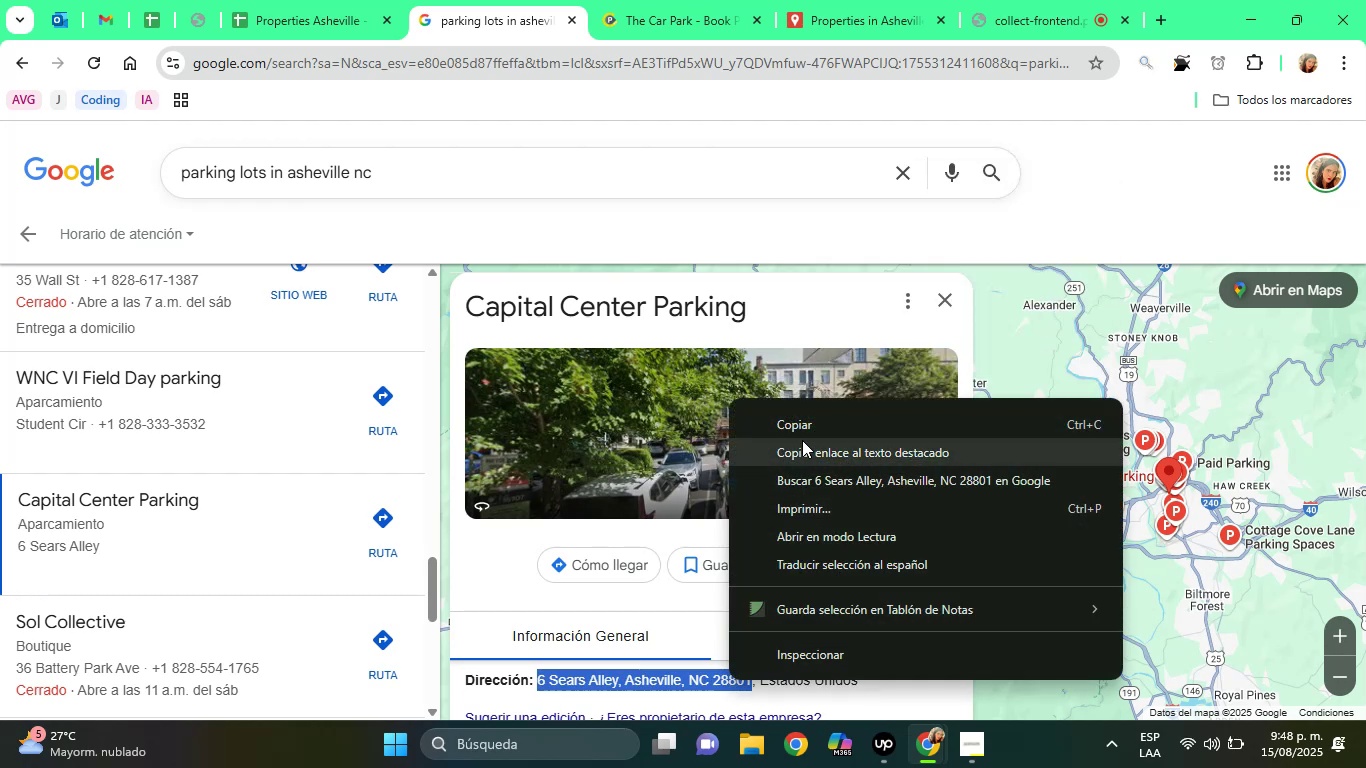 
left_click([802, 430])
 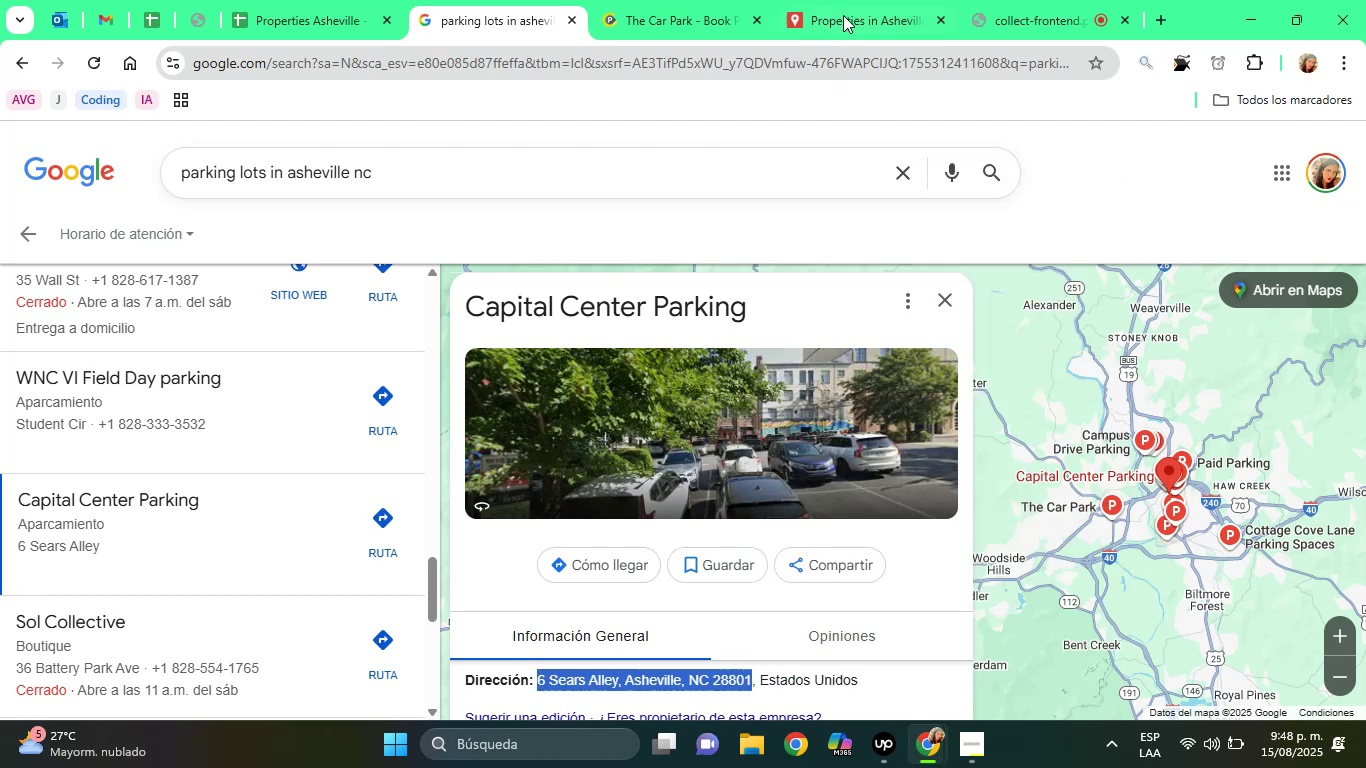 
left_click([843, 13])
 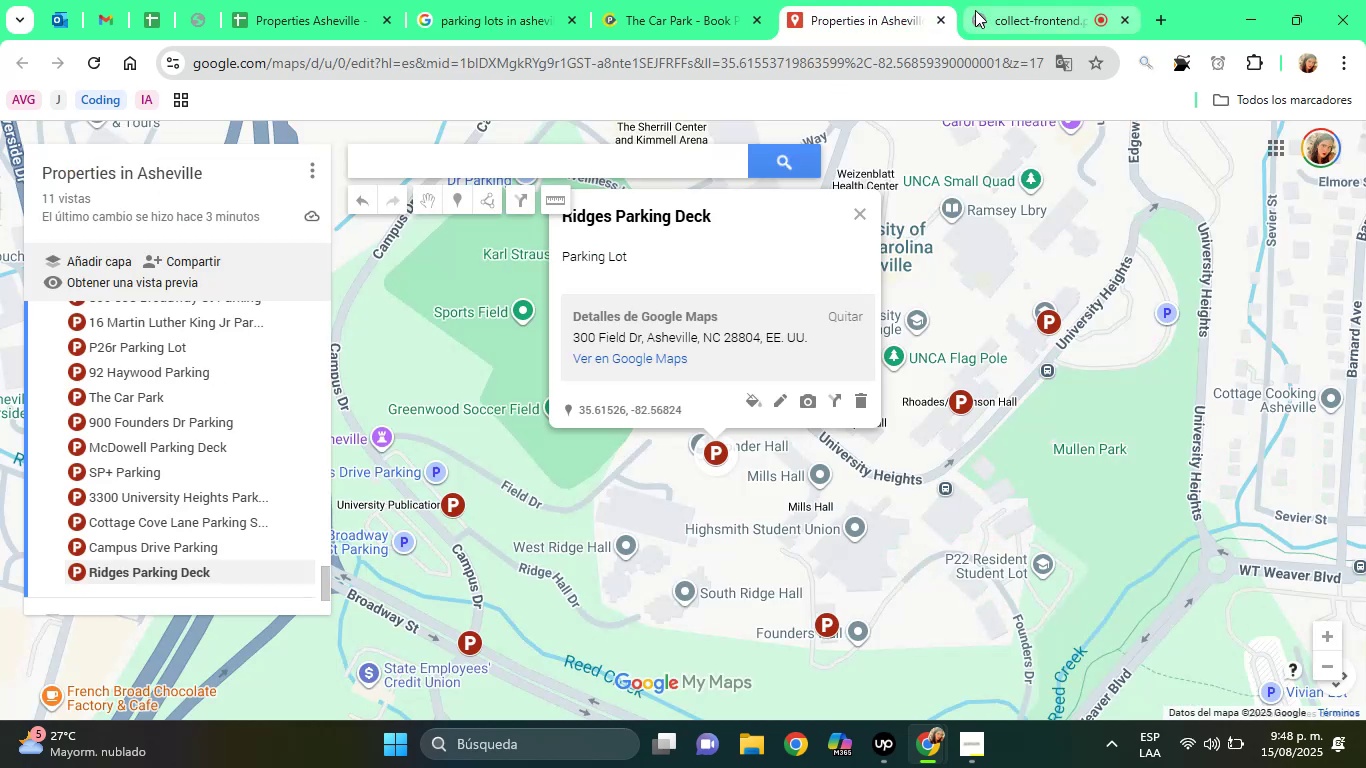 
left_click([975, 10])
 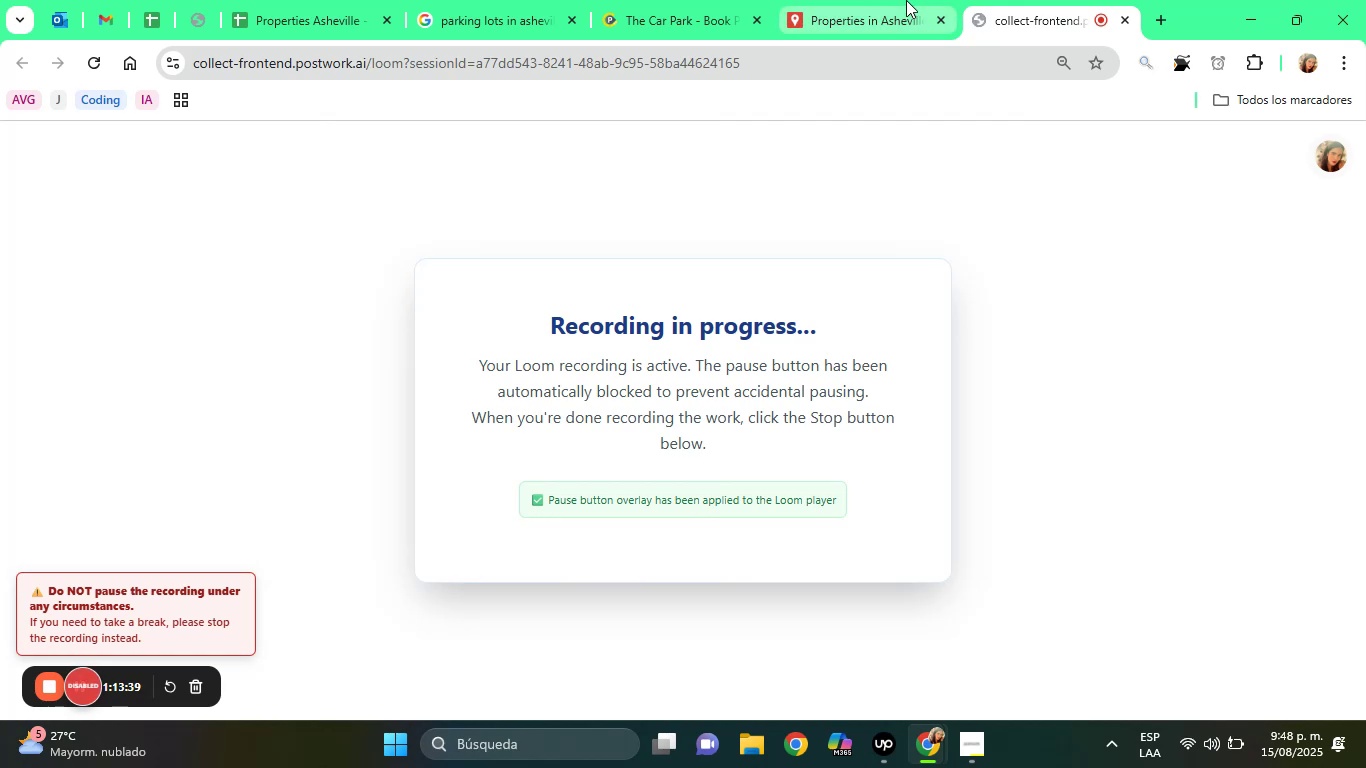 
left_click([906, 0])
 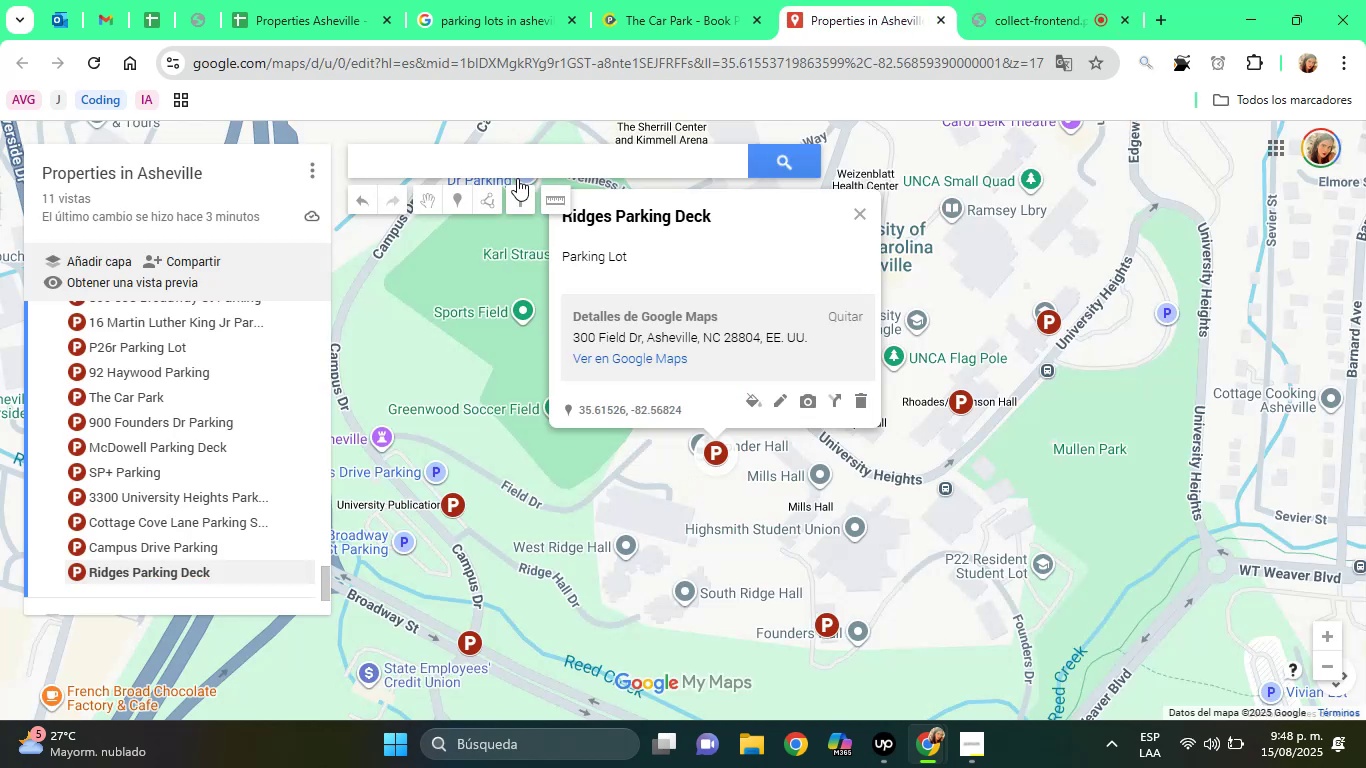 
right_click([475, 158])
 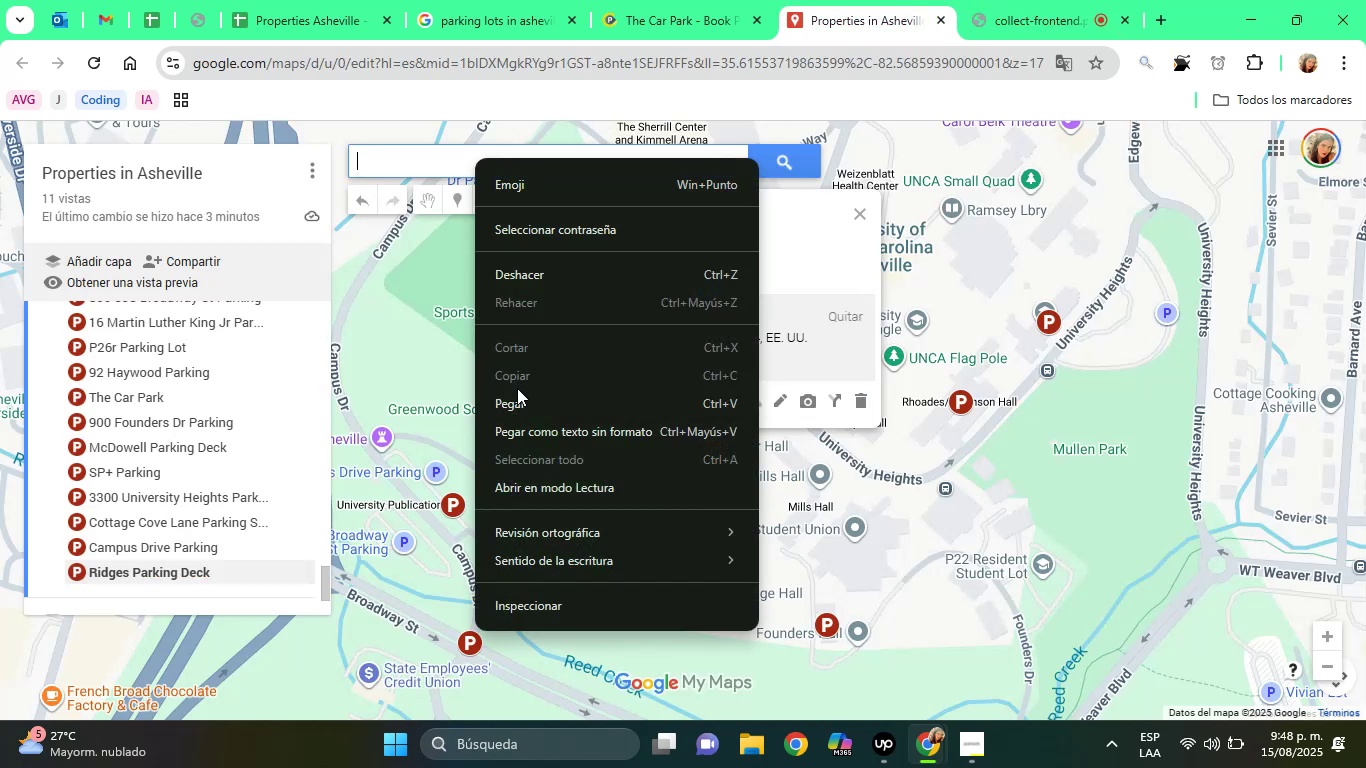 
left_click([517, 394])
 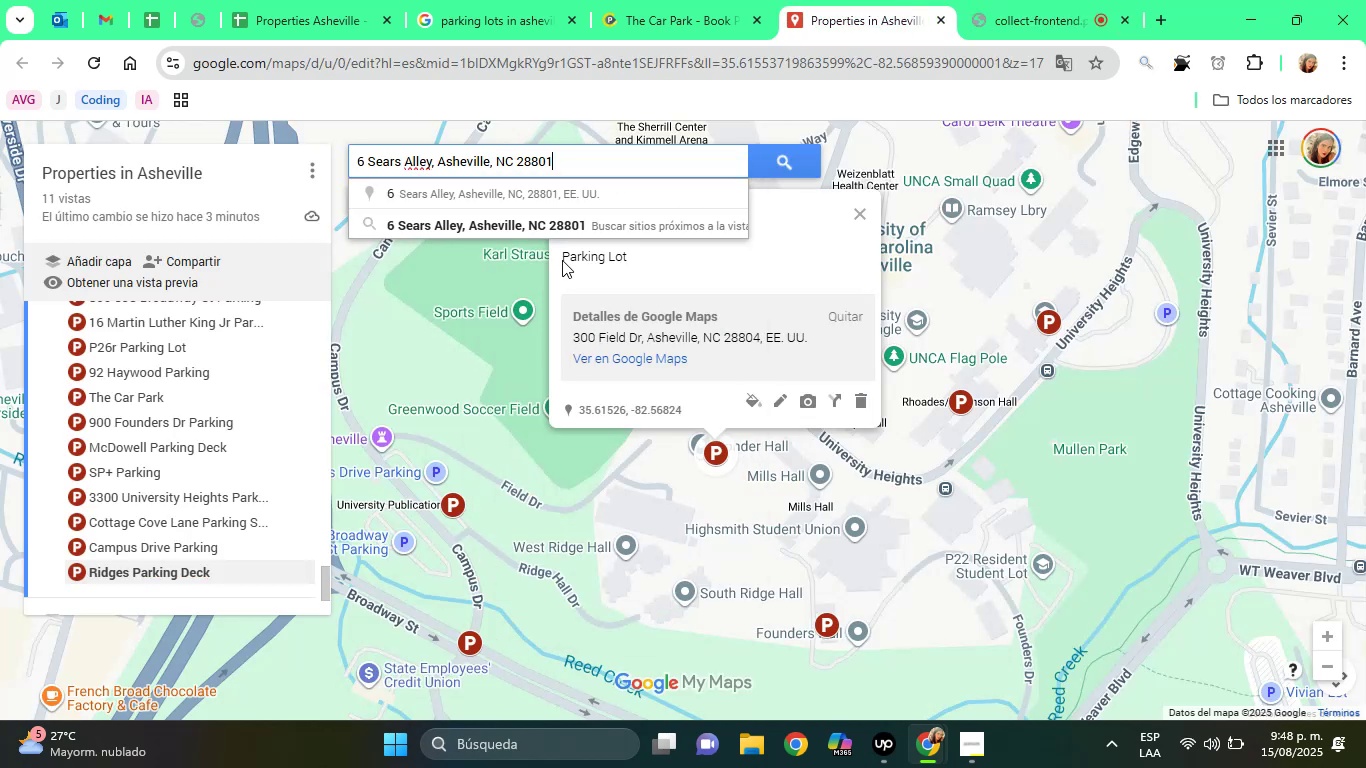 
left_click([538, 237])
 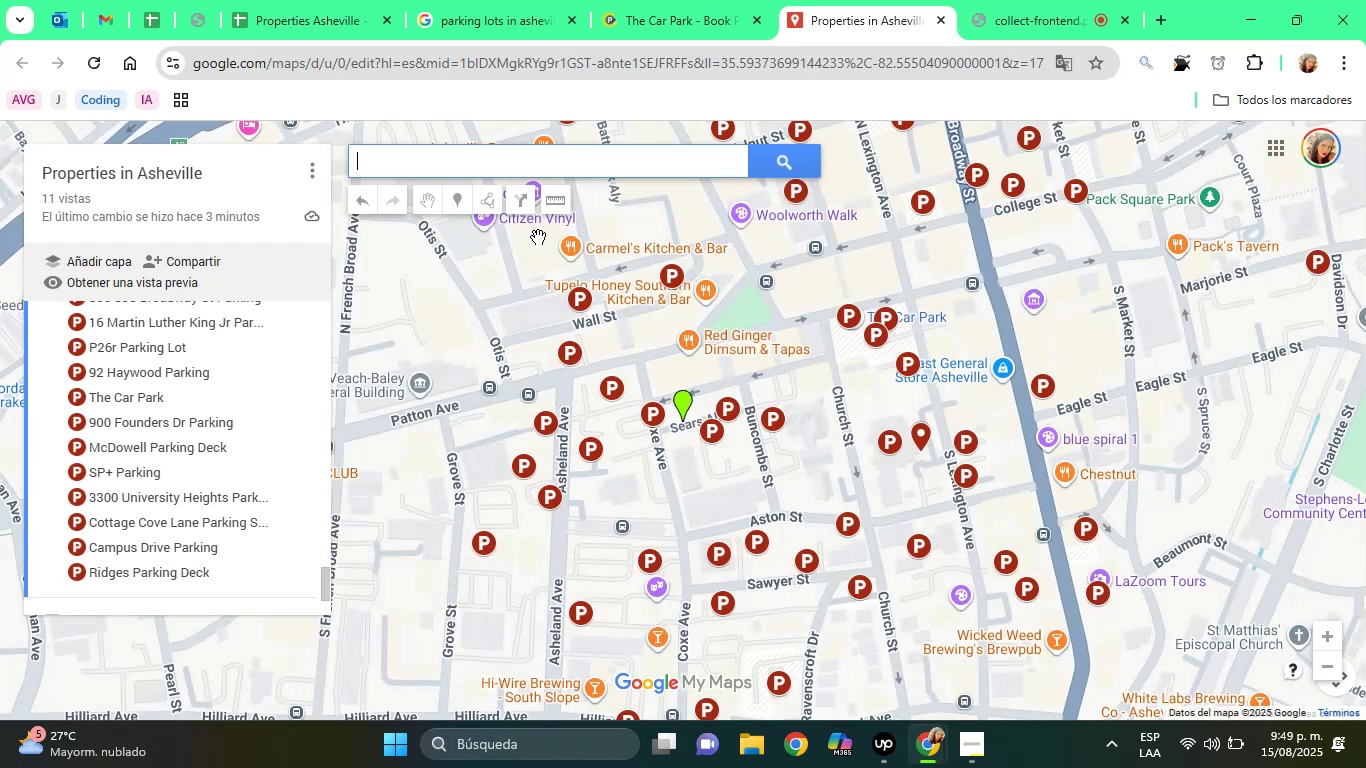 
left_click([540, 1])
 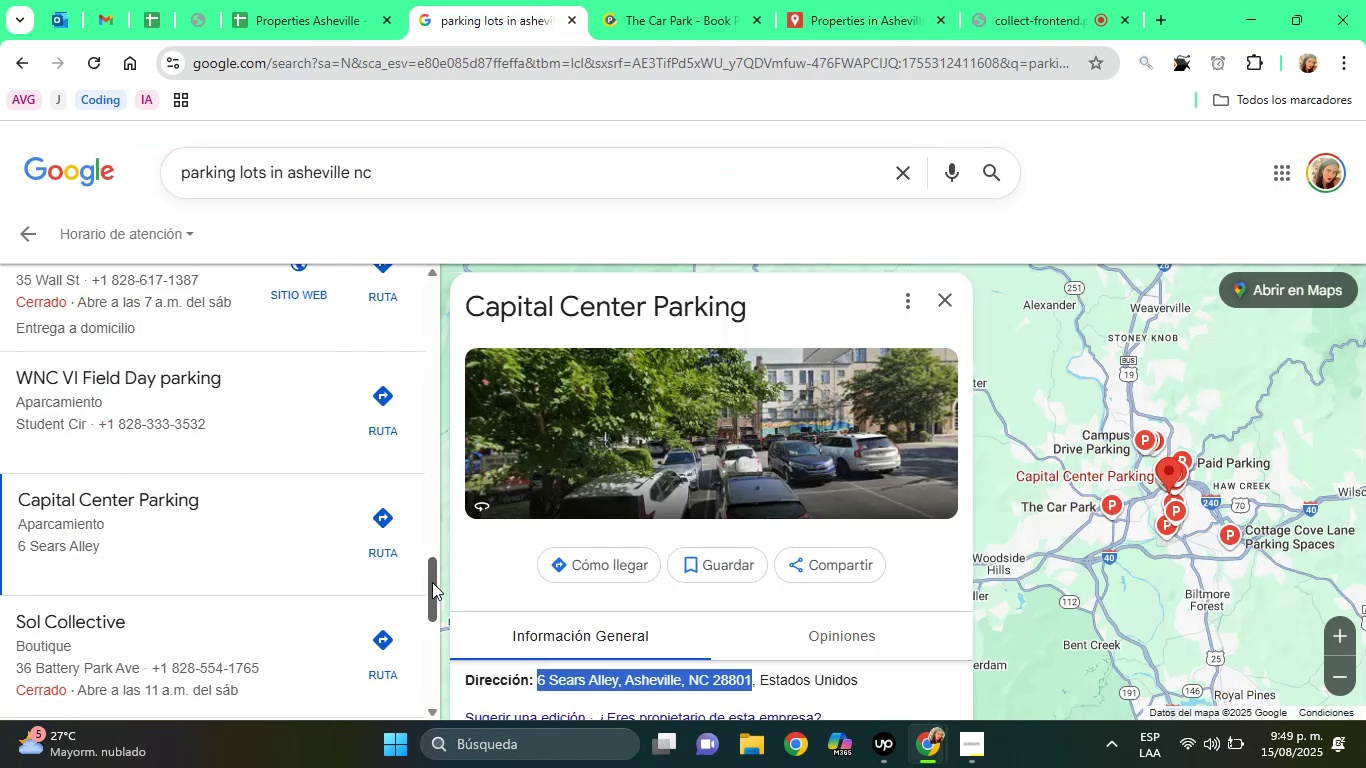 
left_click_drag(start_coordinate=[430, 588], to_coordinate=[429, 580])
 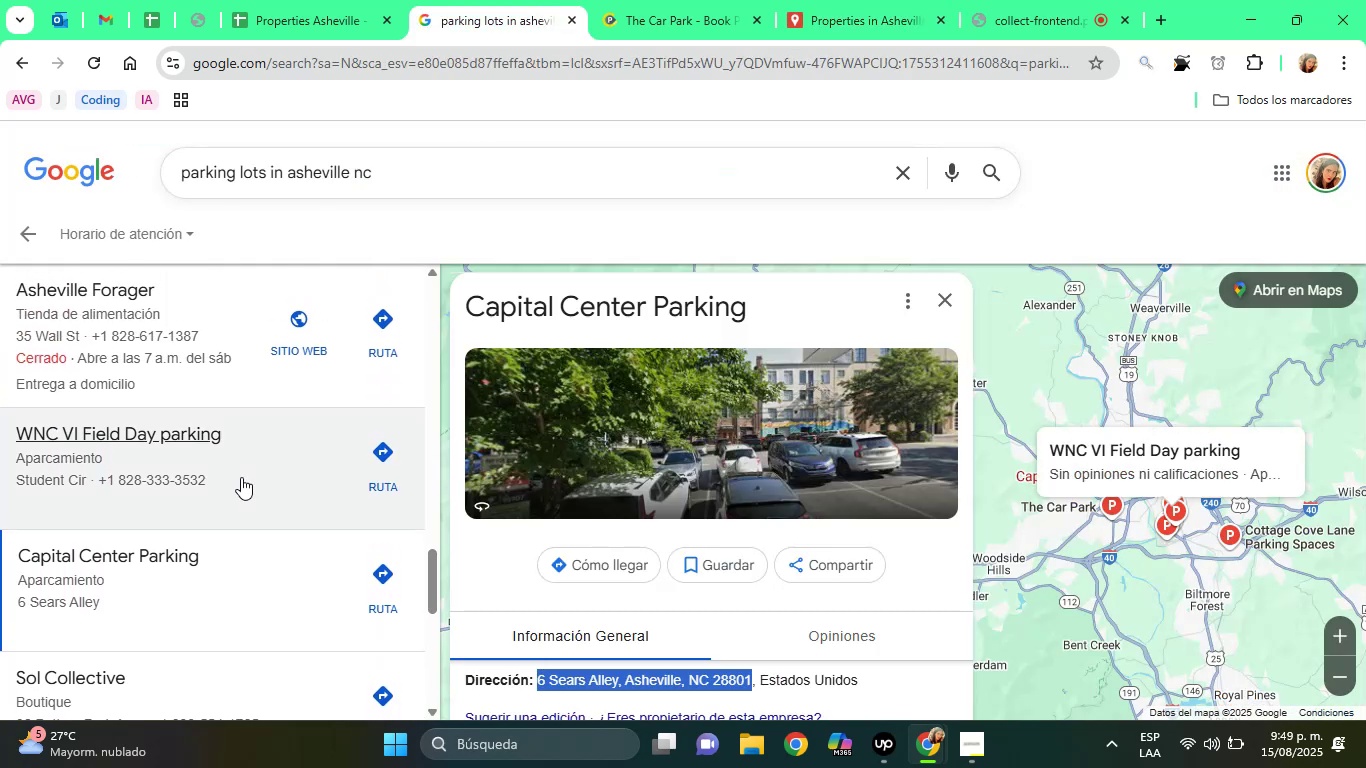 
left_click([241, 477])
 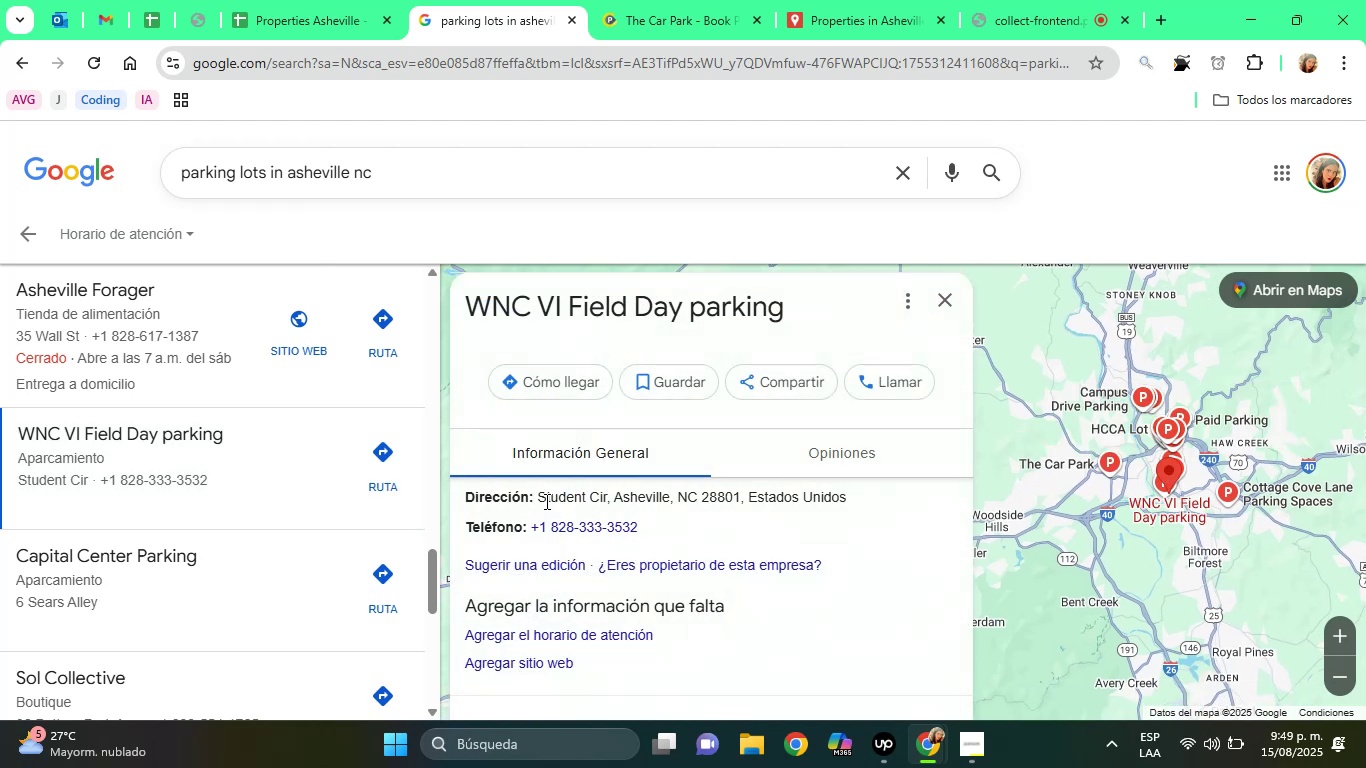 
left_click_drag(start_coordinate=[540, 498], to_coordinate=[739, 491])
 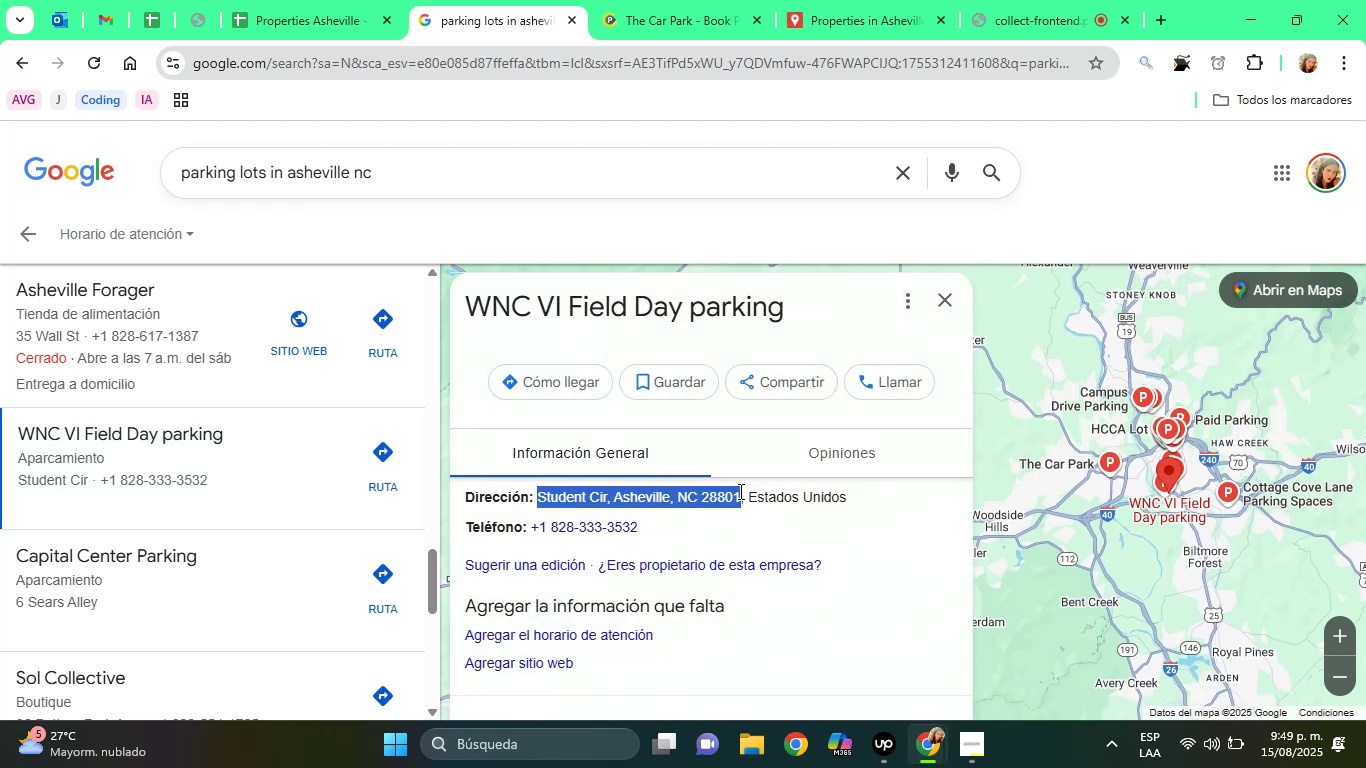 
right_click([739, 491])
 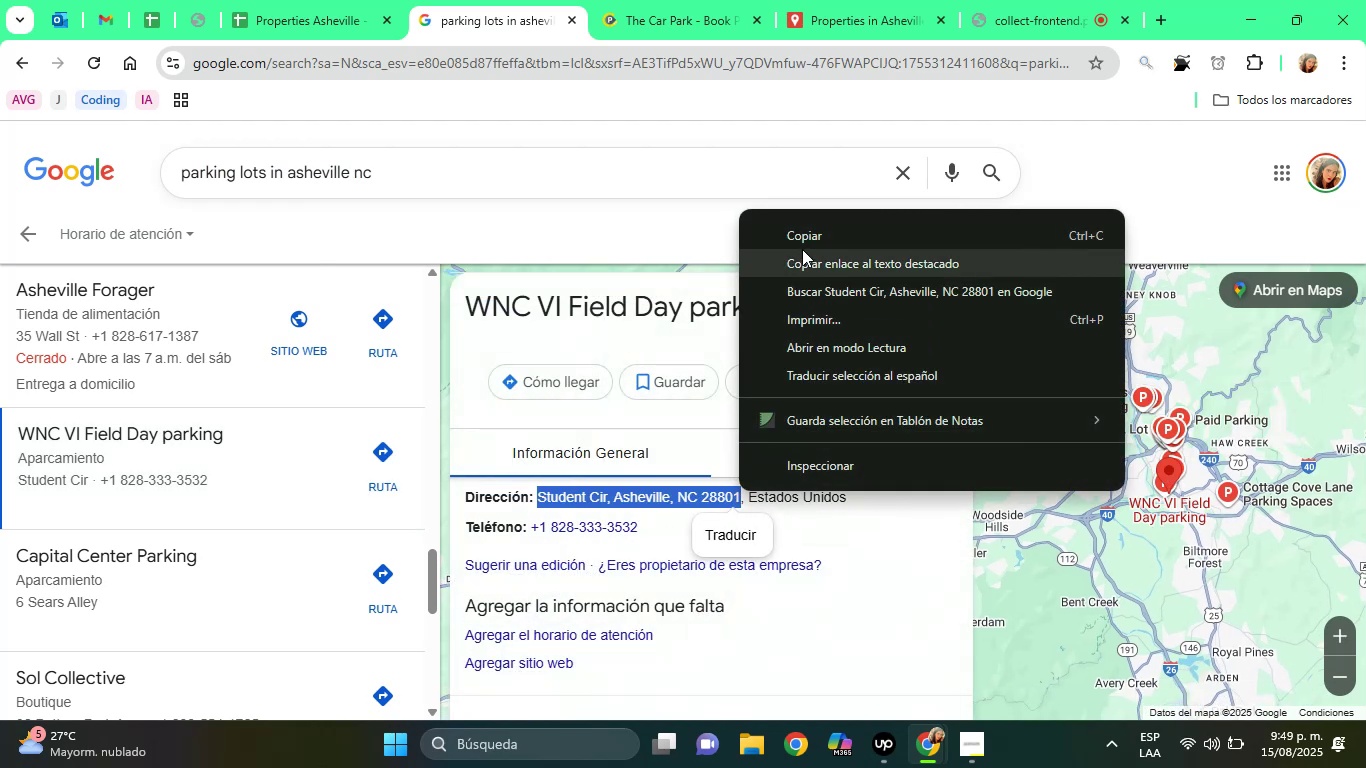 
left_click([802, 241])
 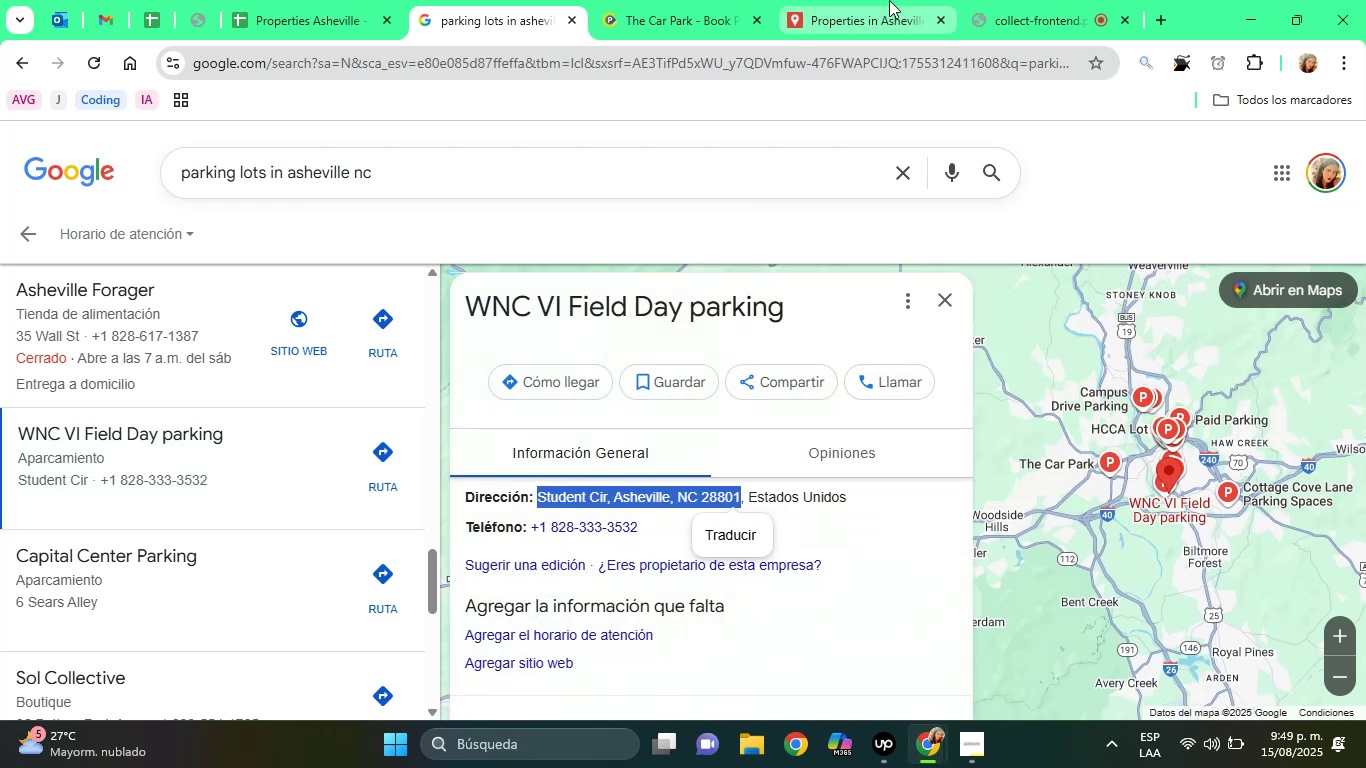 
left_click([889, 0])
 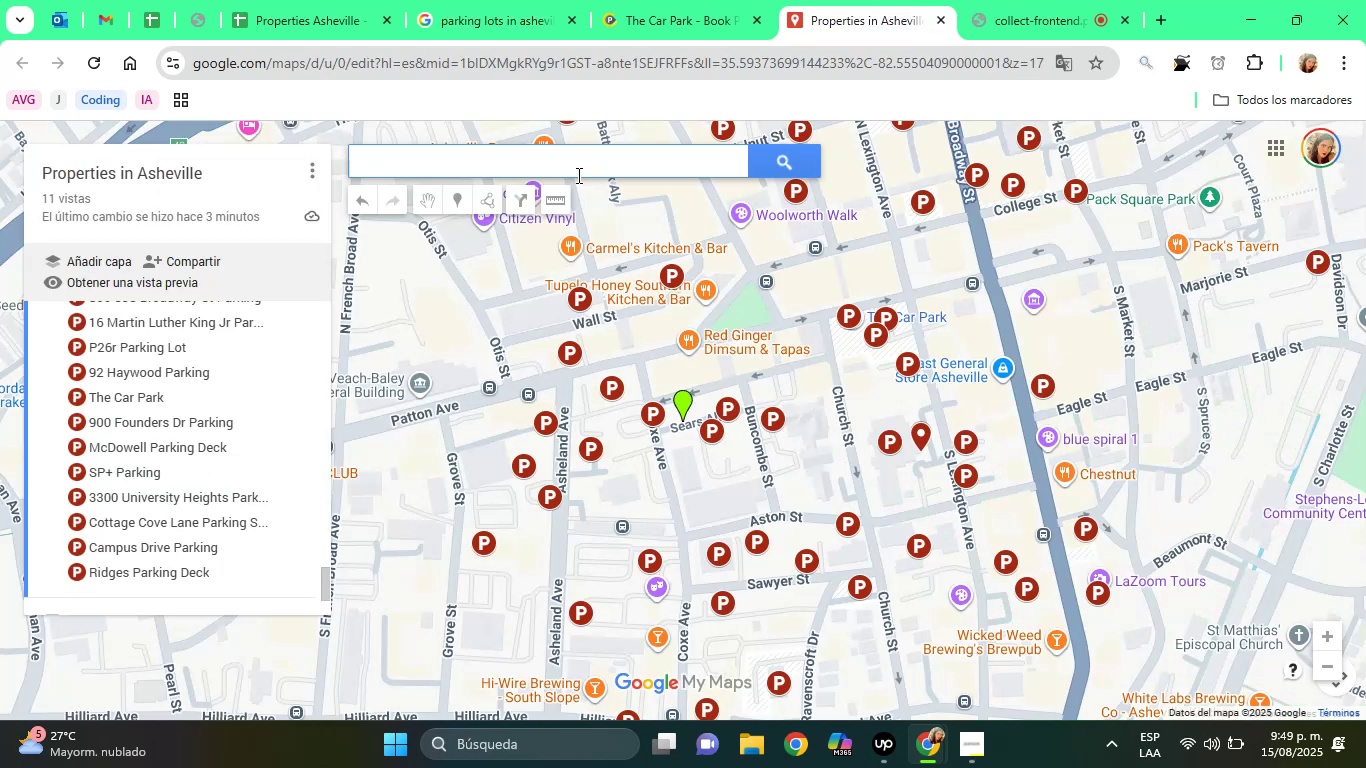 
right_click([577, 175])
 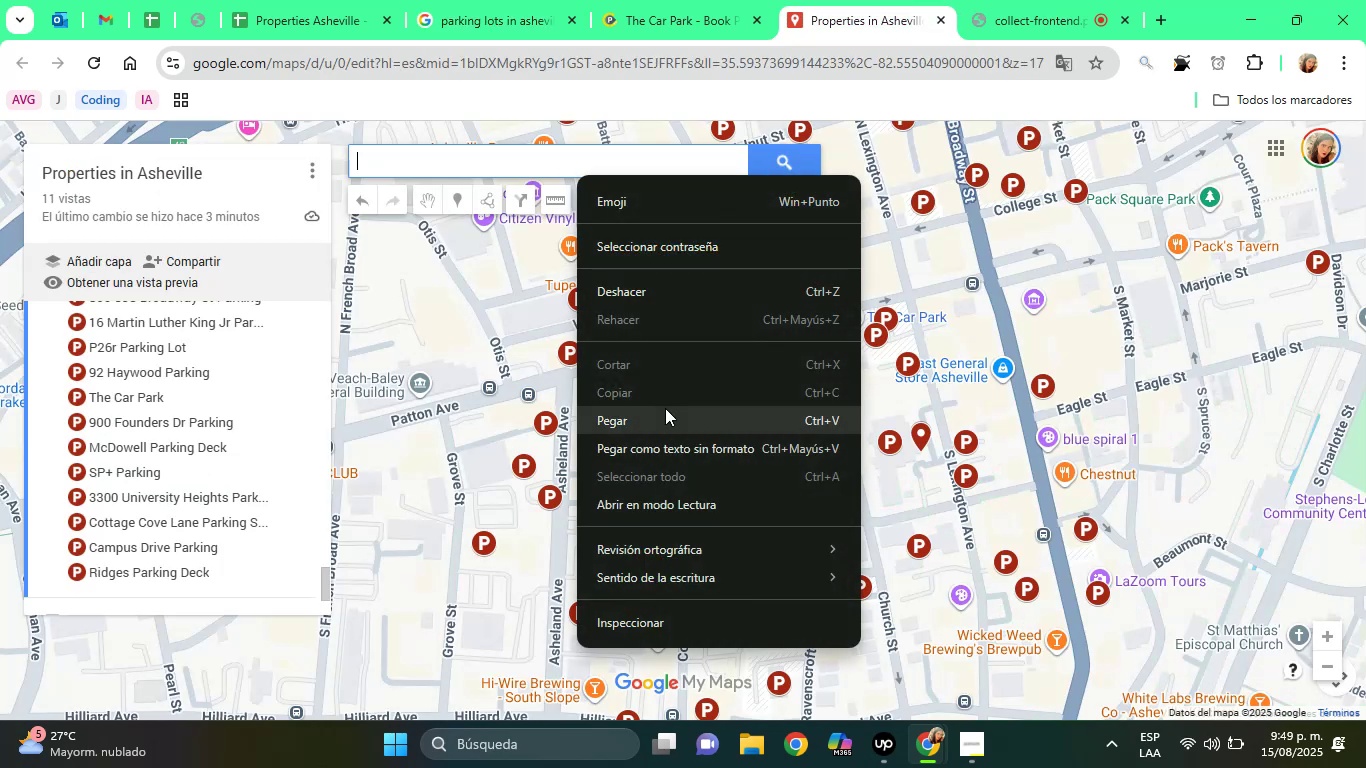 
left_click([662, 411])
 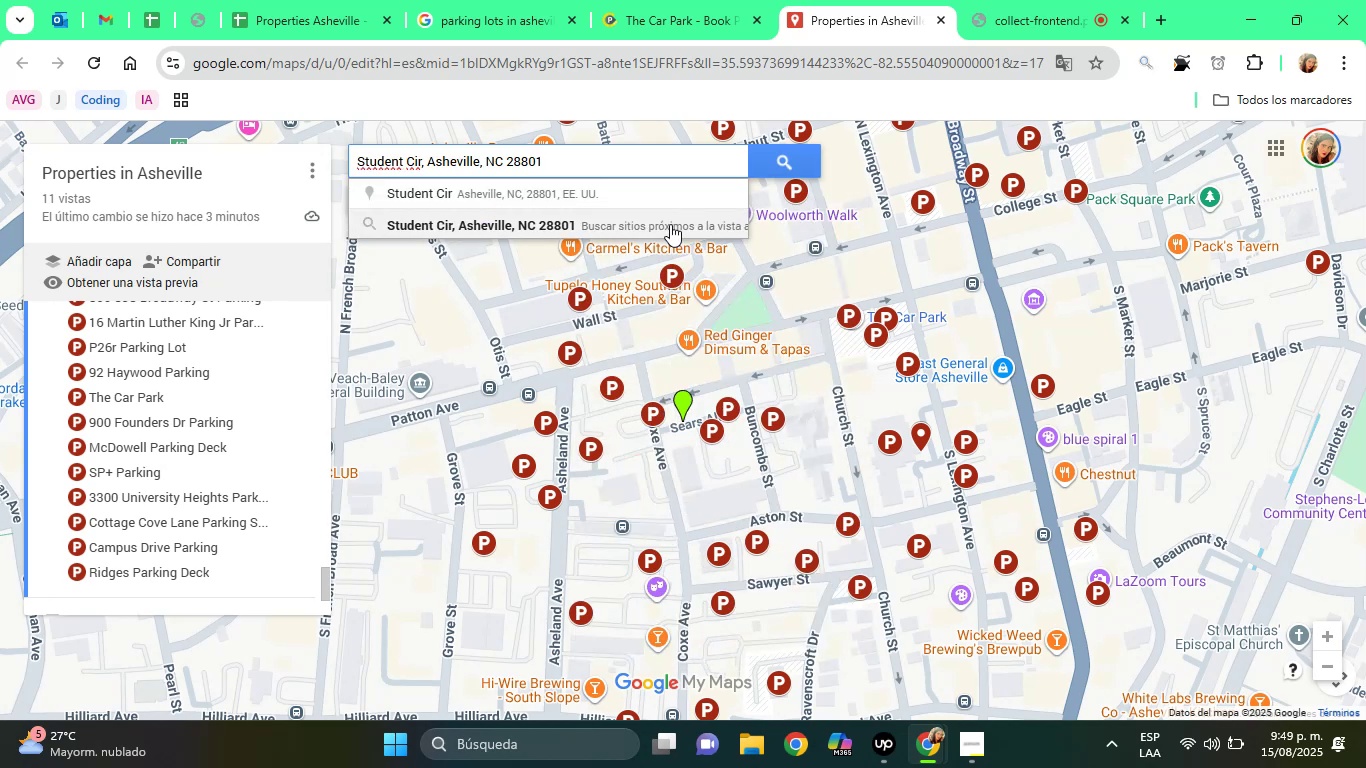 
left_click([670, 225])
 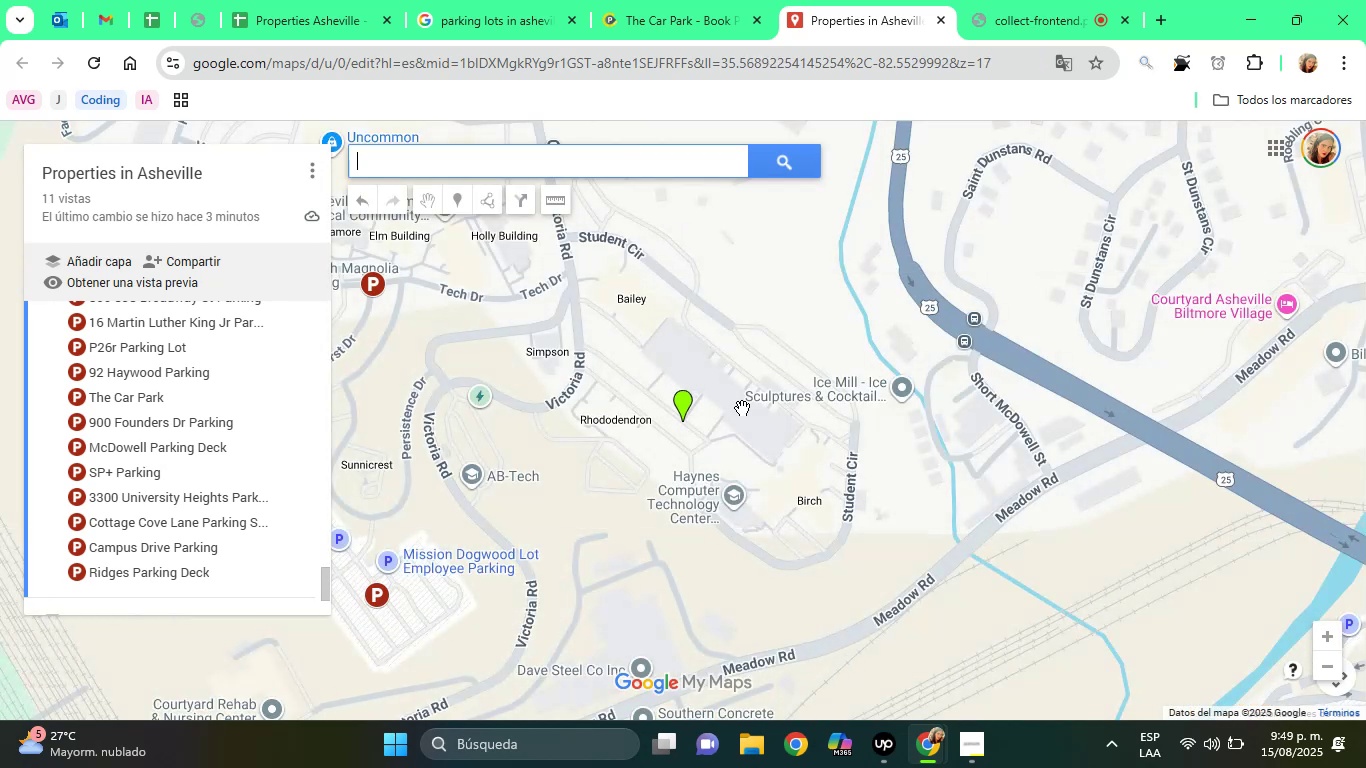 
left_click([685, 398])
 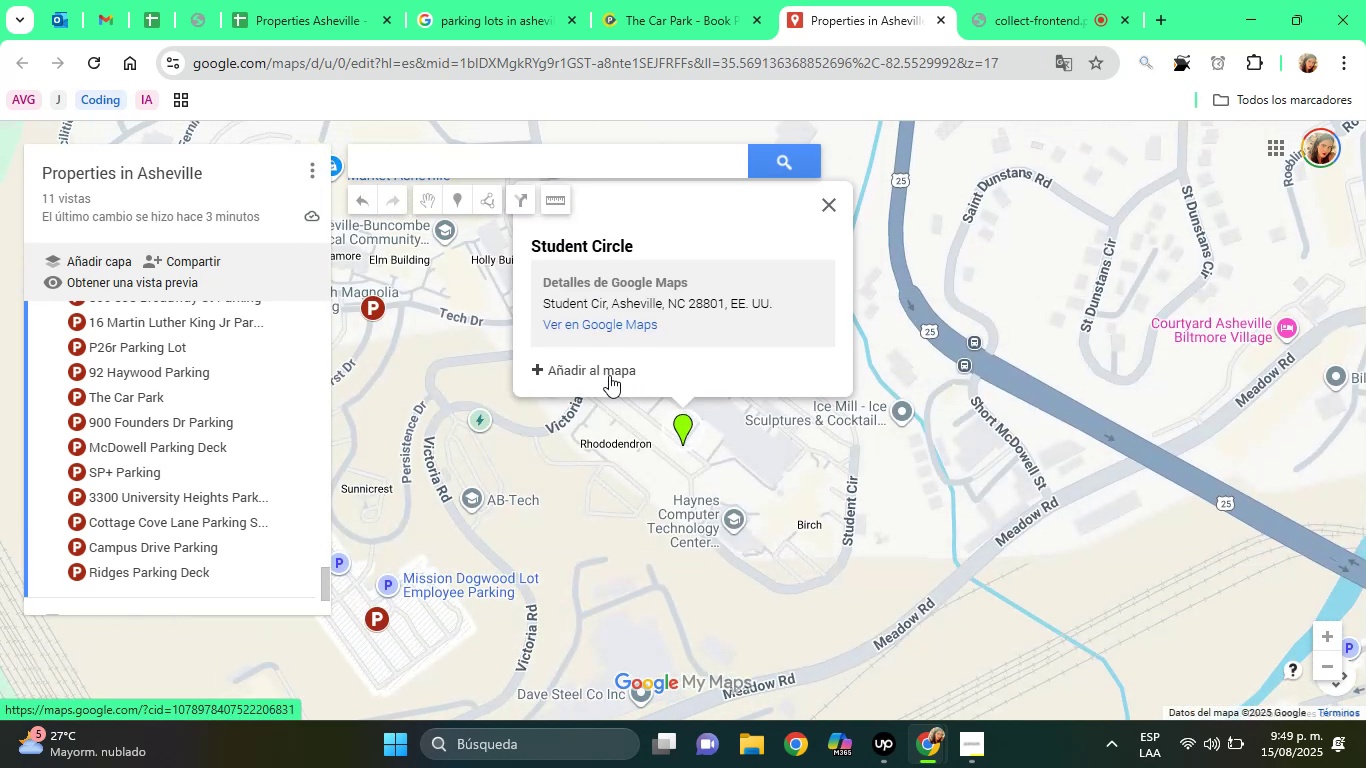 
left_click([608, 375])
 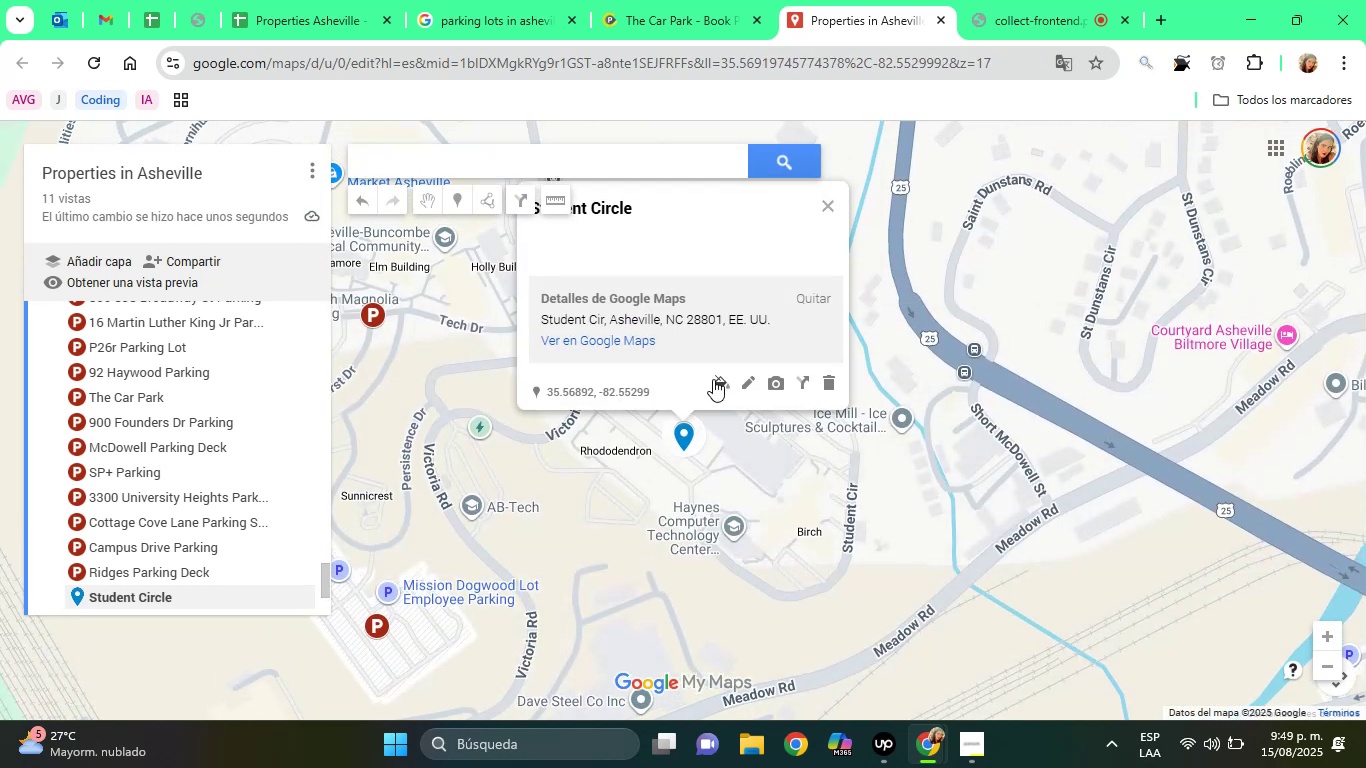 
left_click([718, 380])
 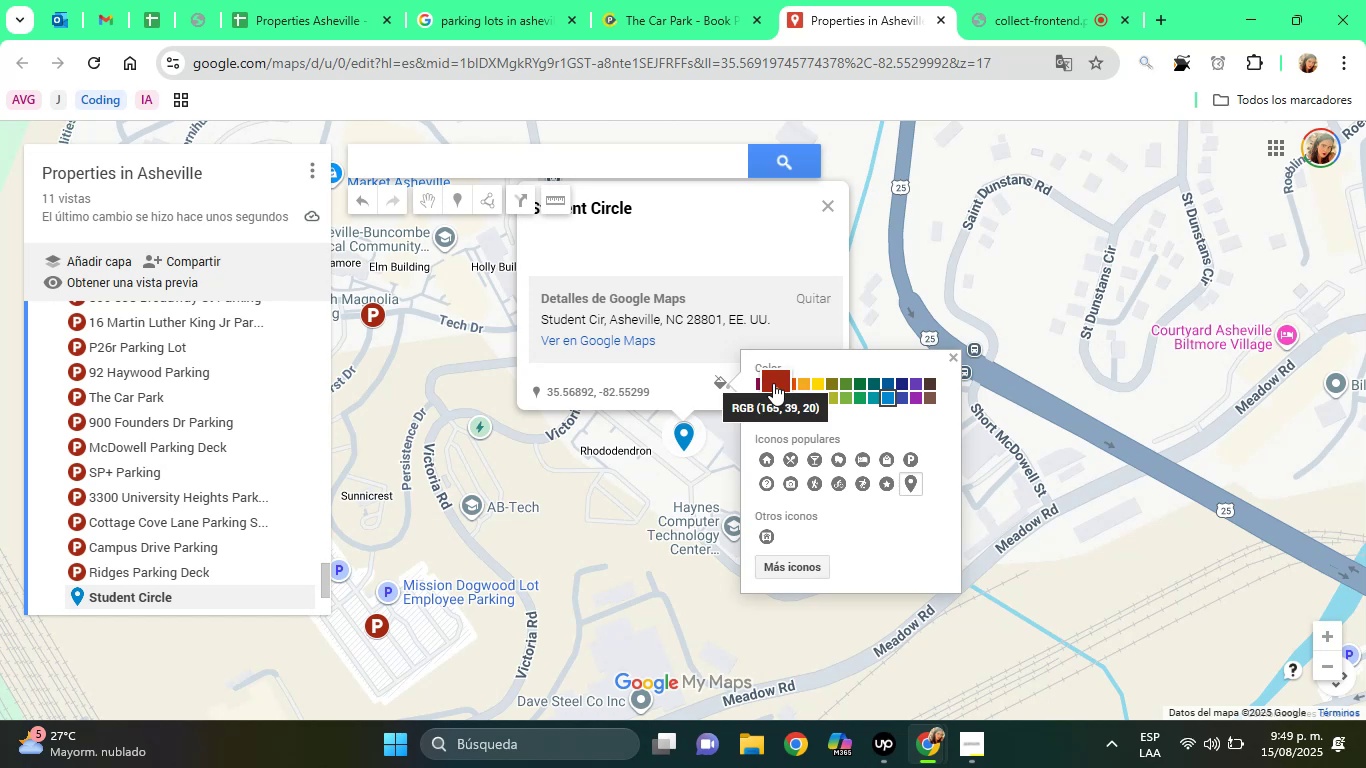 
left_click([773, 383])
 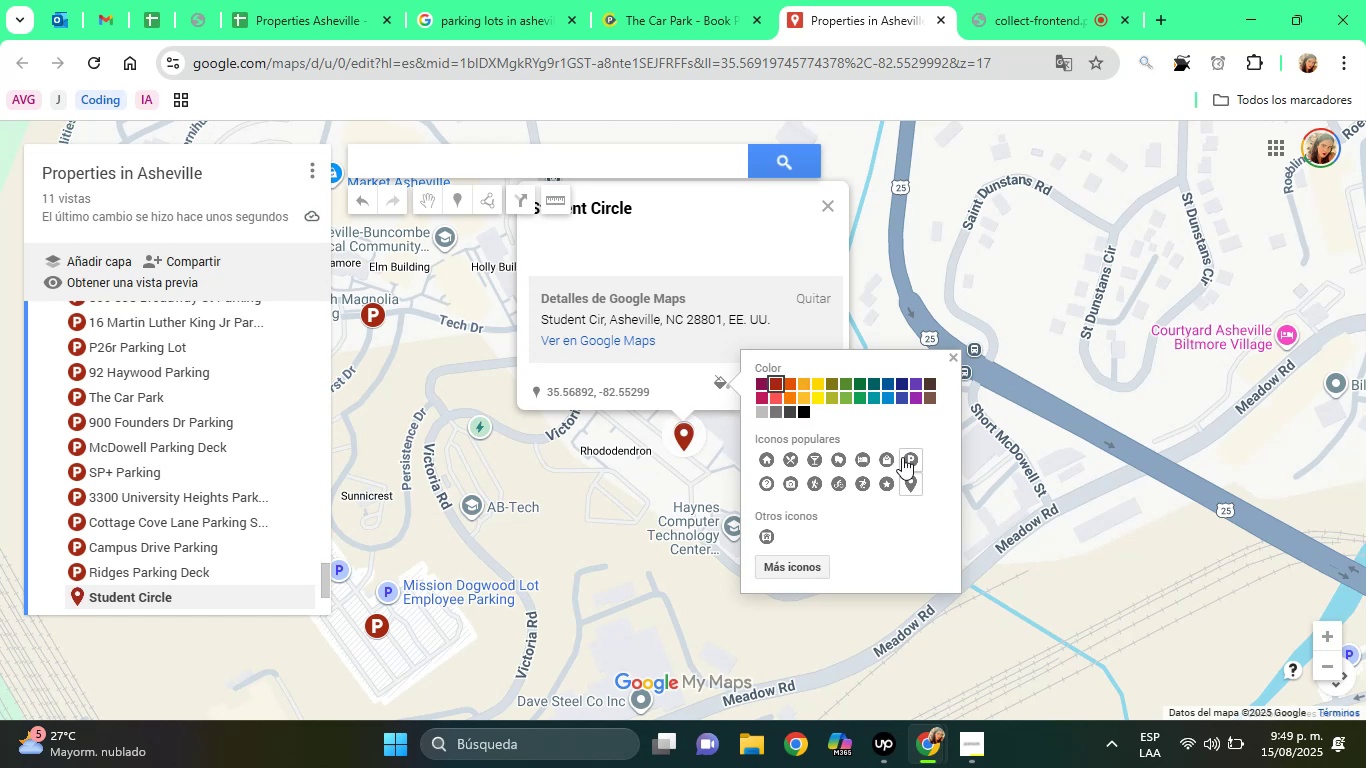 
left_click([904, 457])
 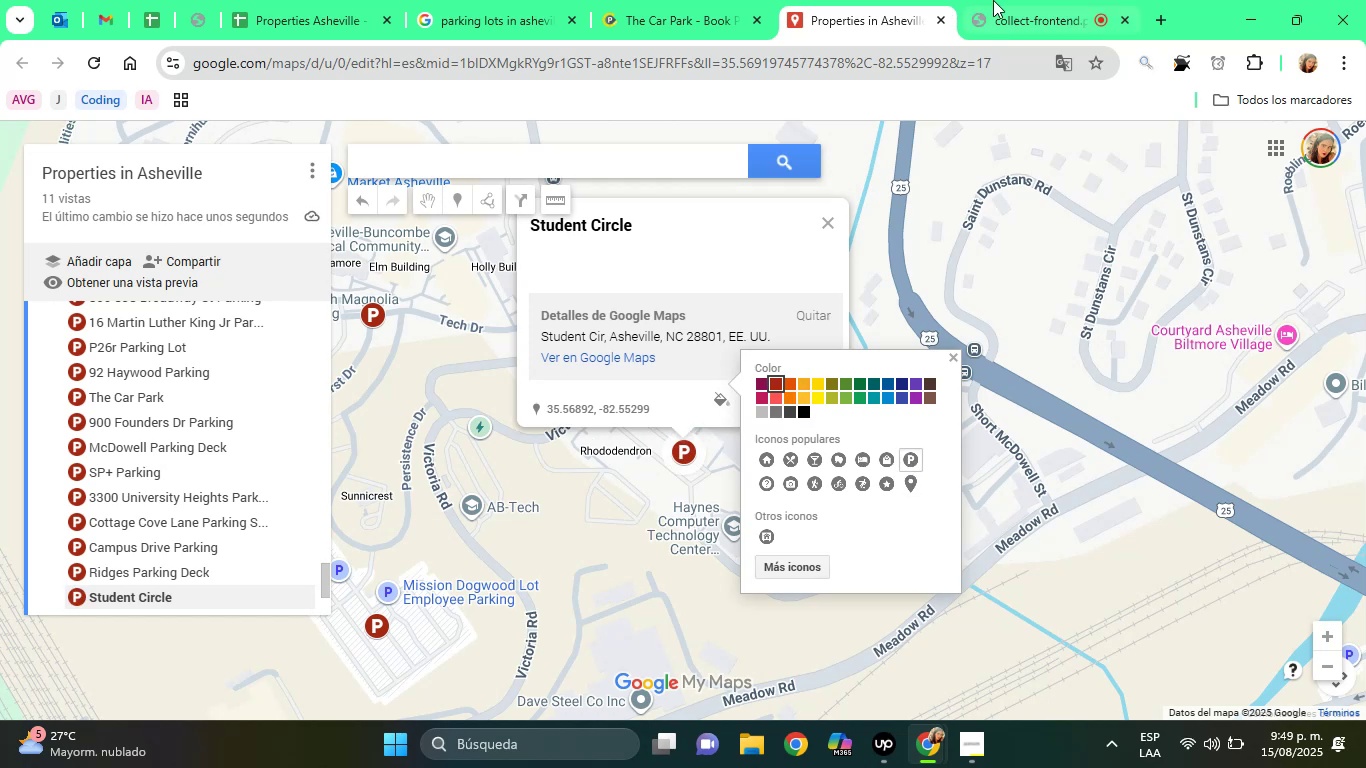 
left_click([993, 0])
 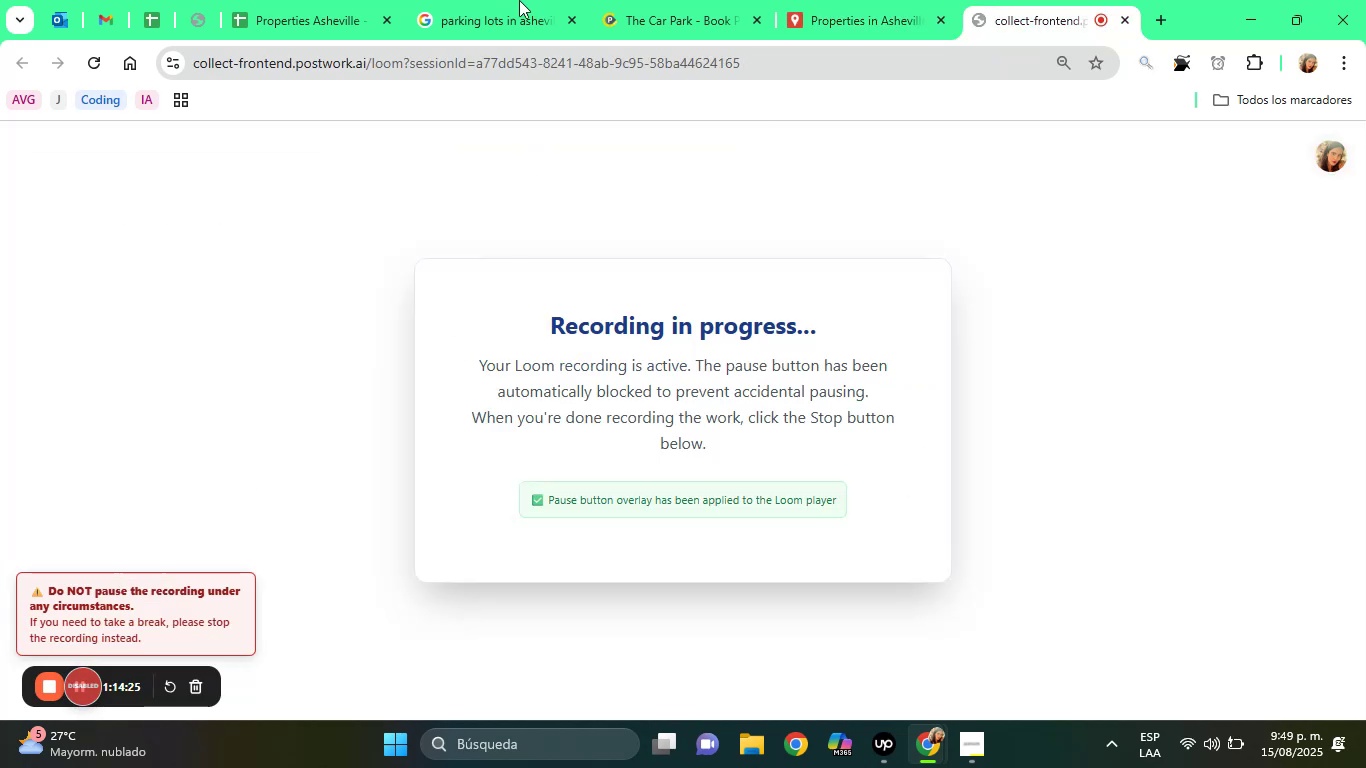 
left_click([519, 0])
 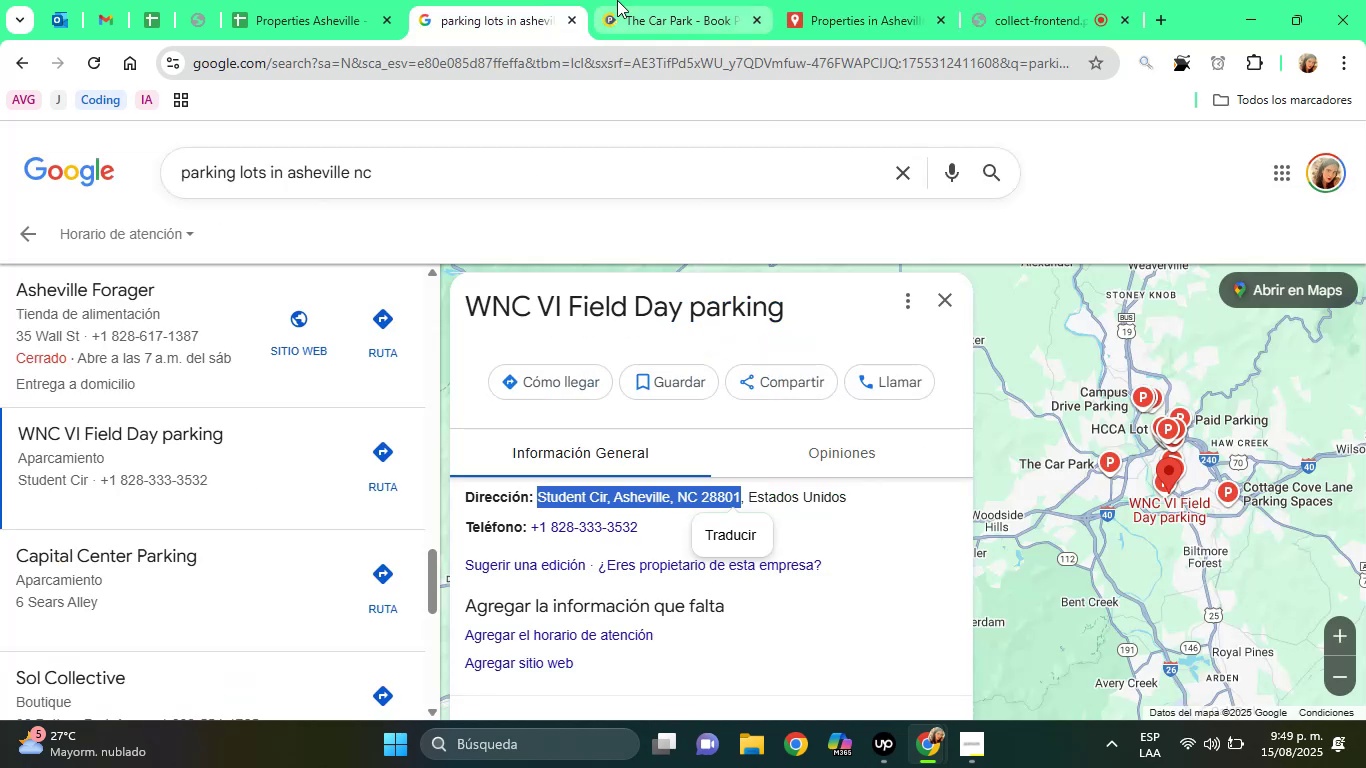 
left_click([617, 0])
 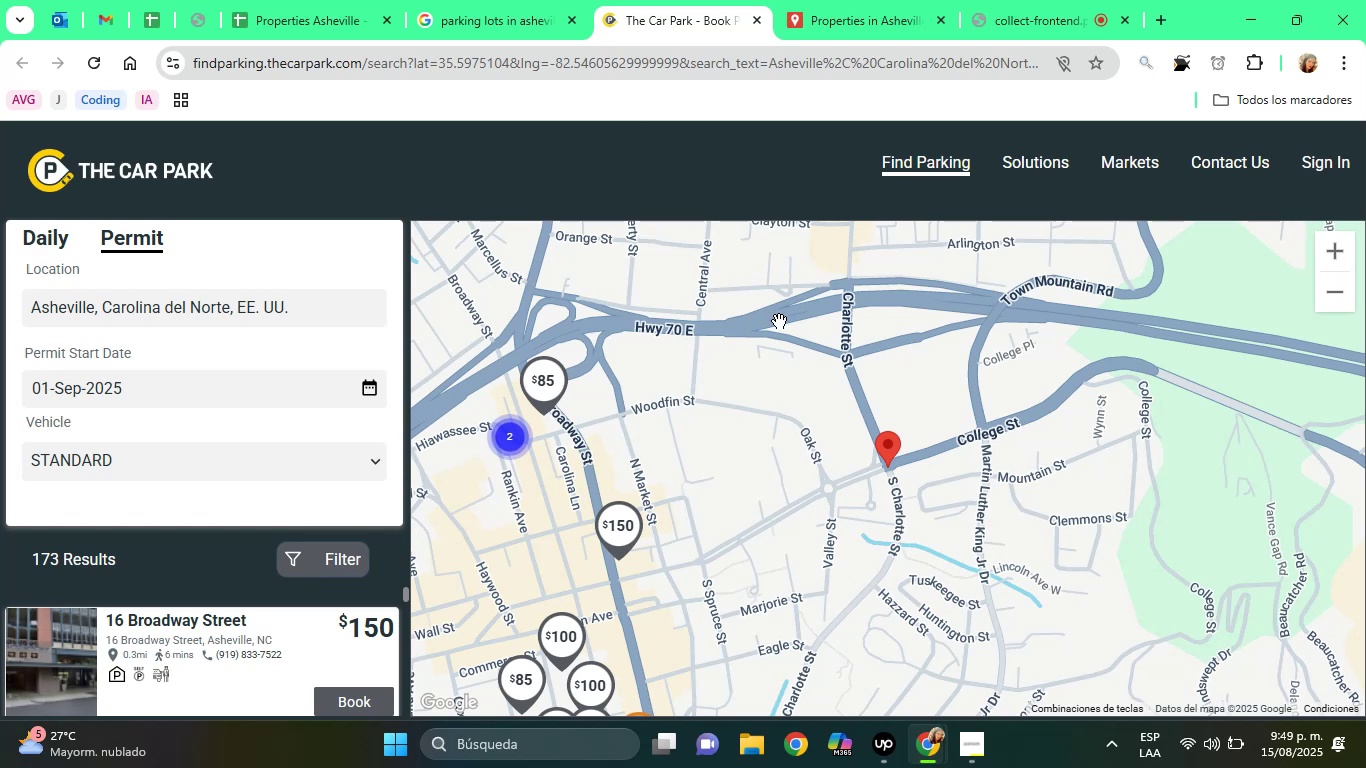 
wait(10.78)
 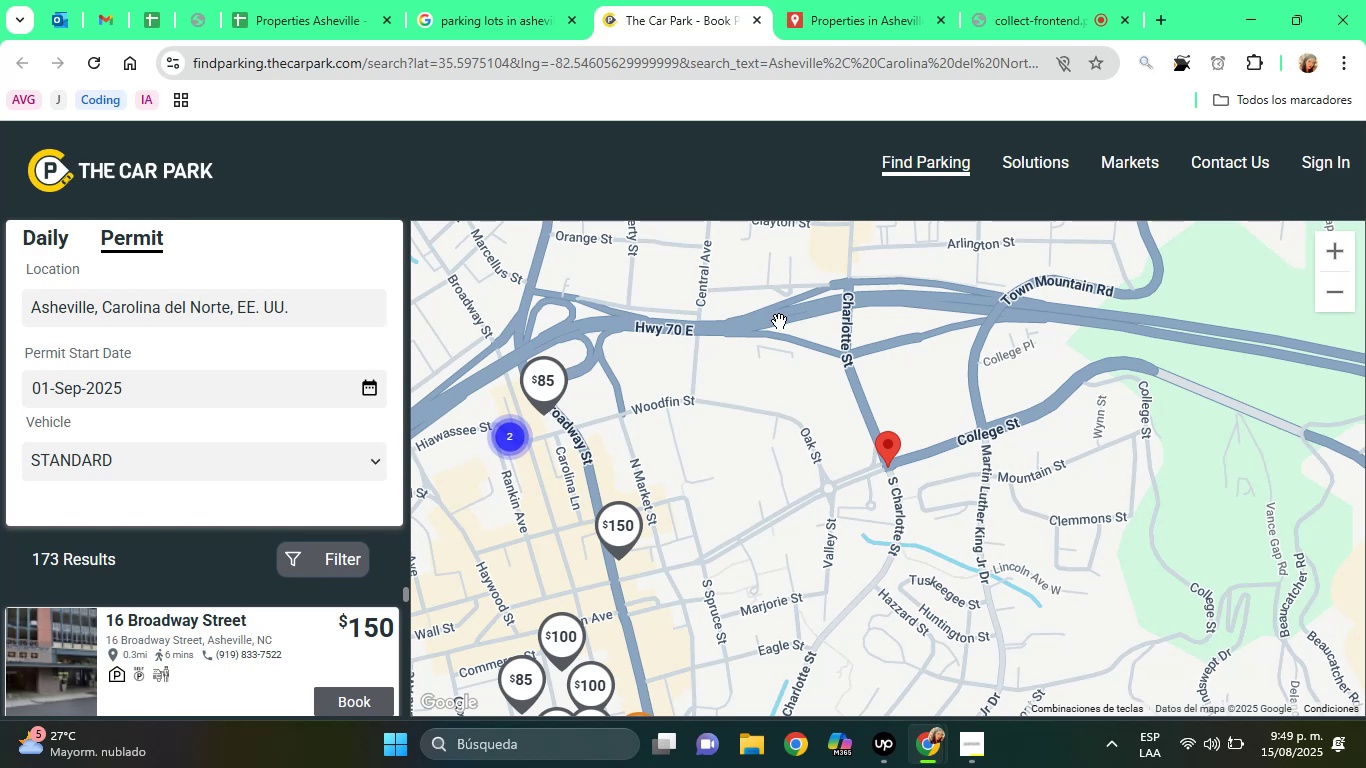 
left_click([894, 441])
 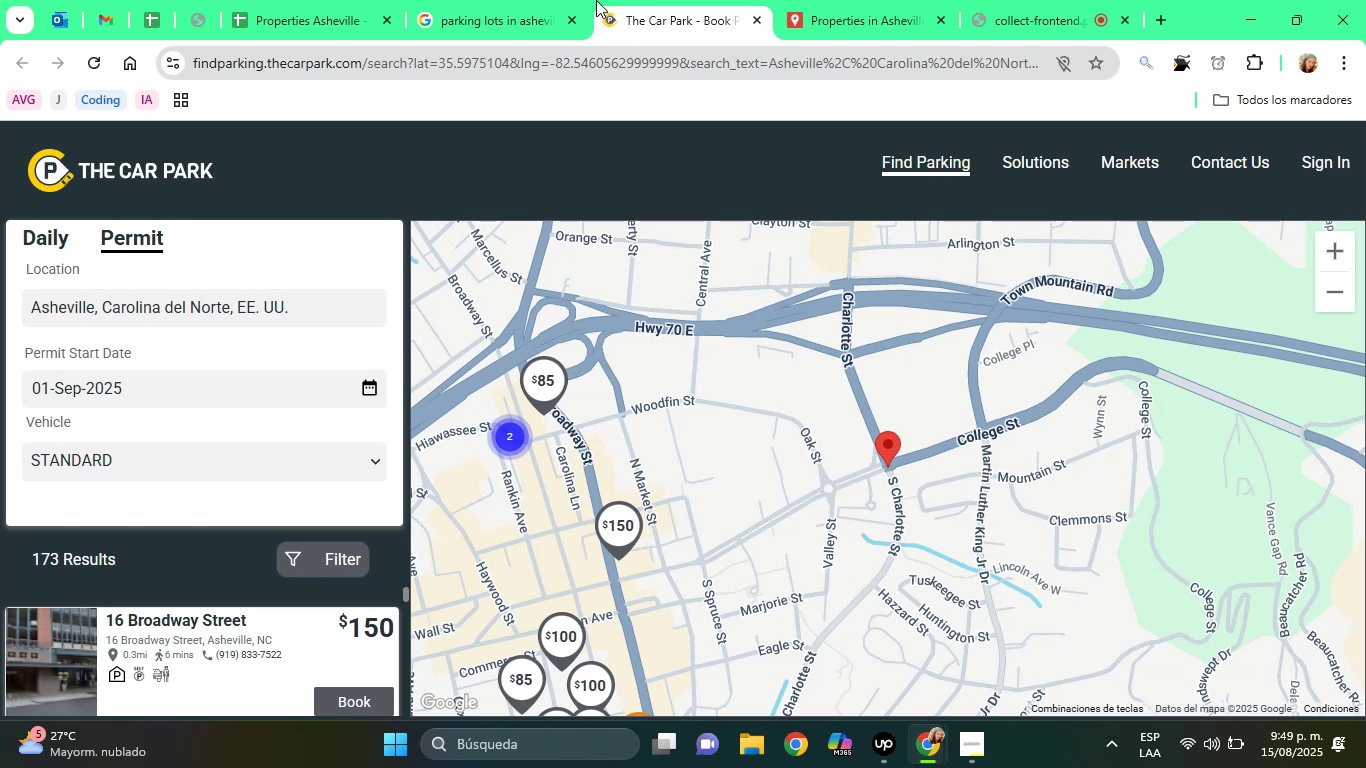 
left_click([596, 0])
 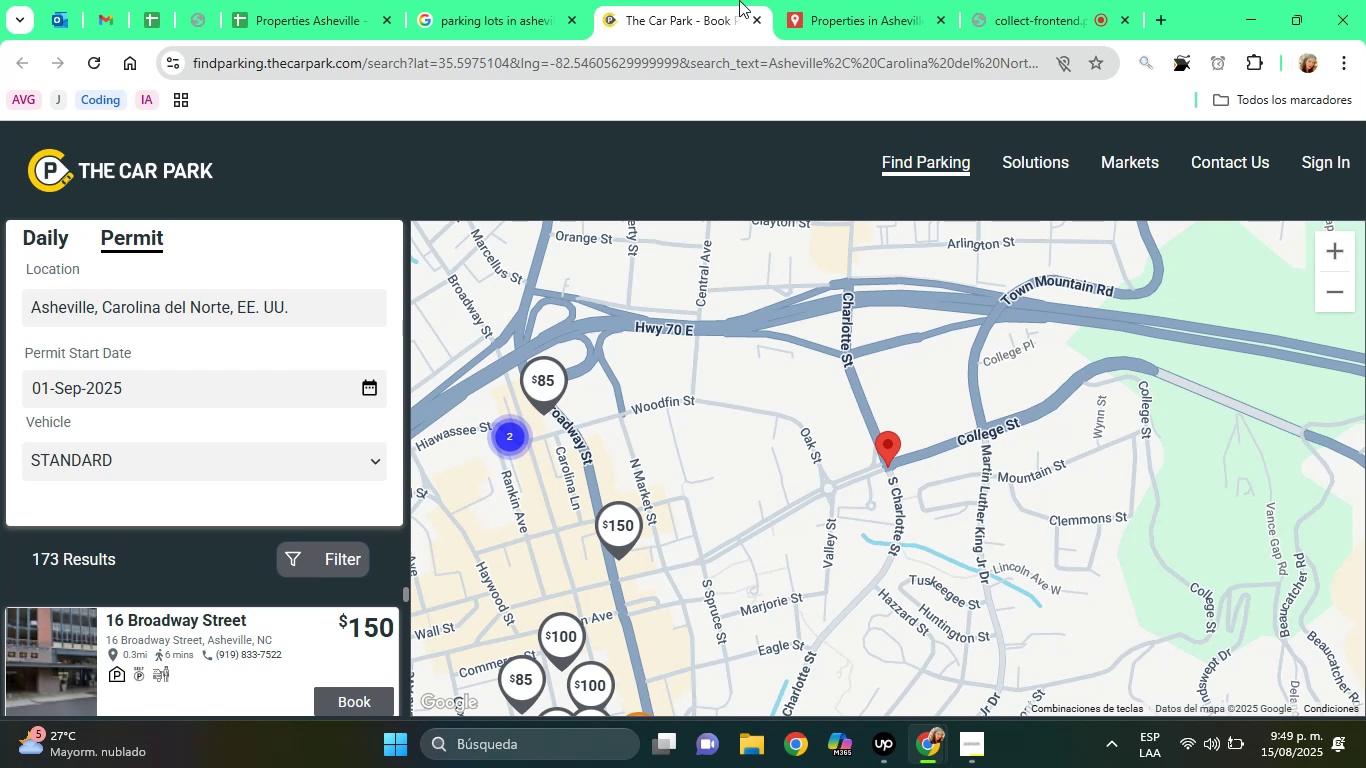 
left_click([739, 0])
 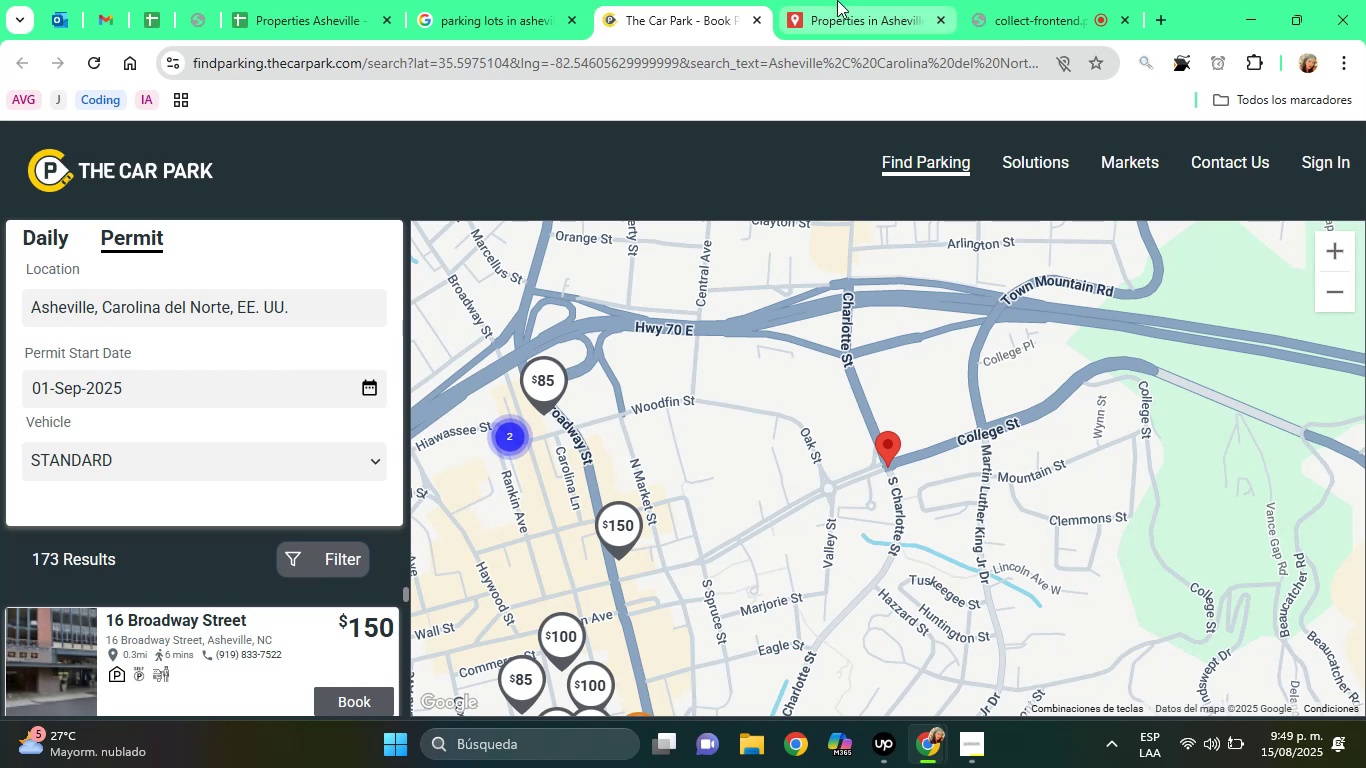 
left_click([837, 0])
 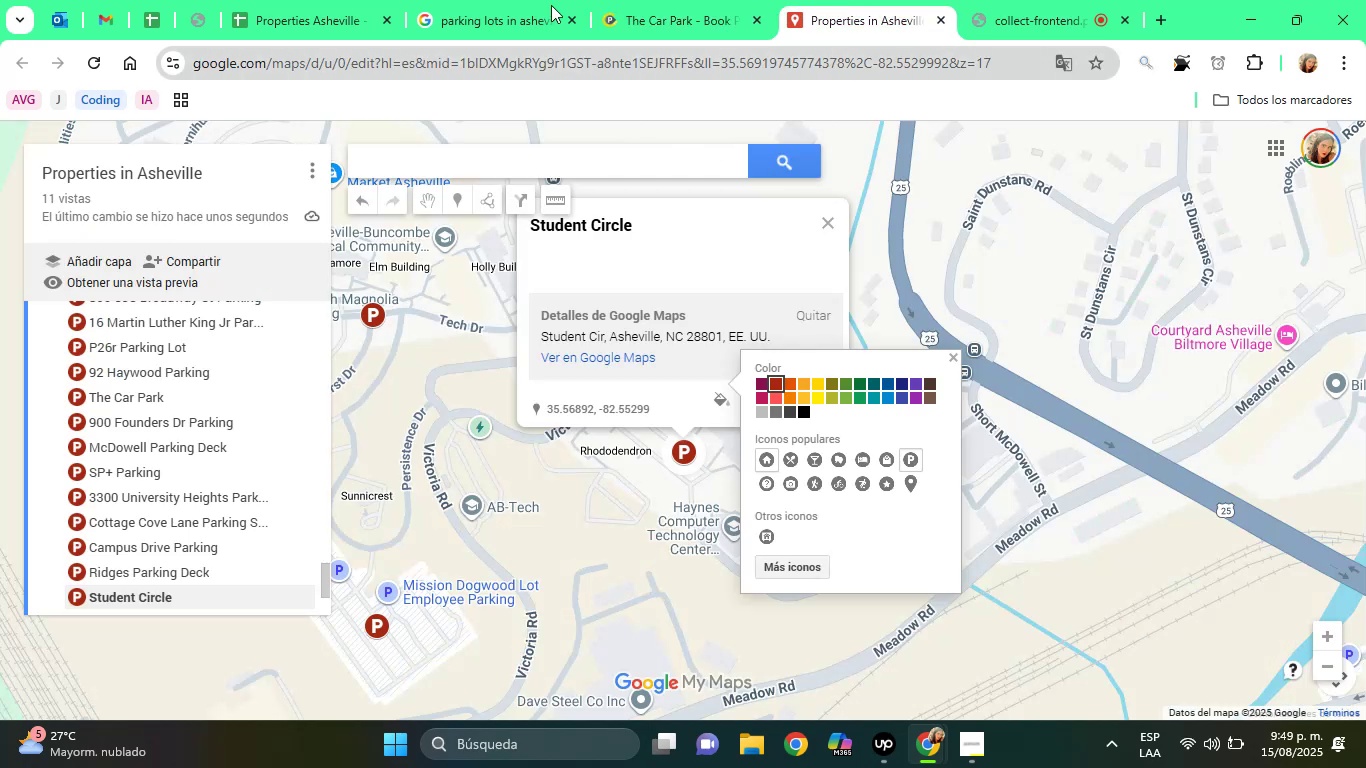 
left_click([506, 0])
 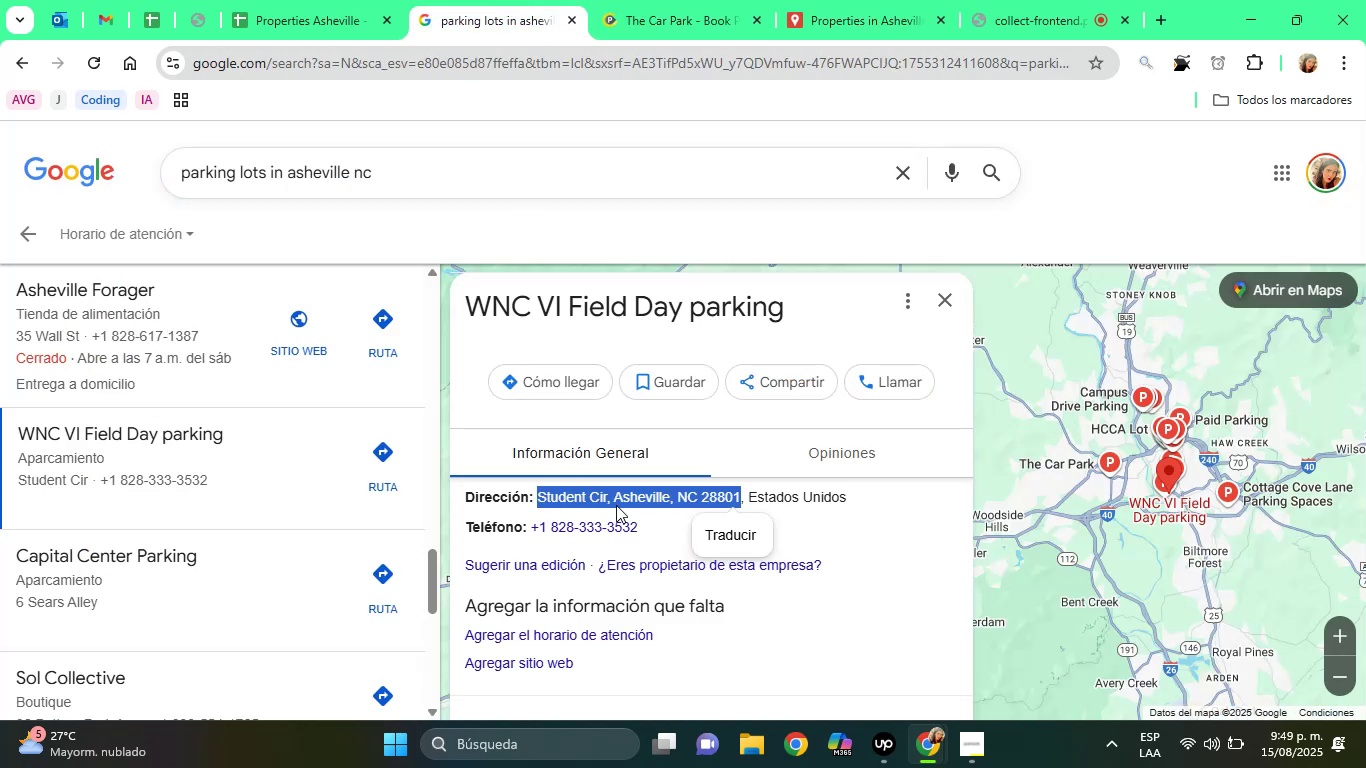 
right_click([615, 502])
 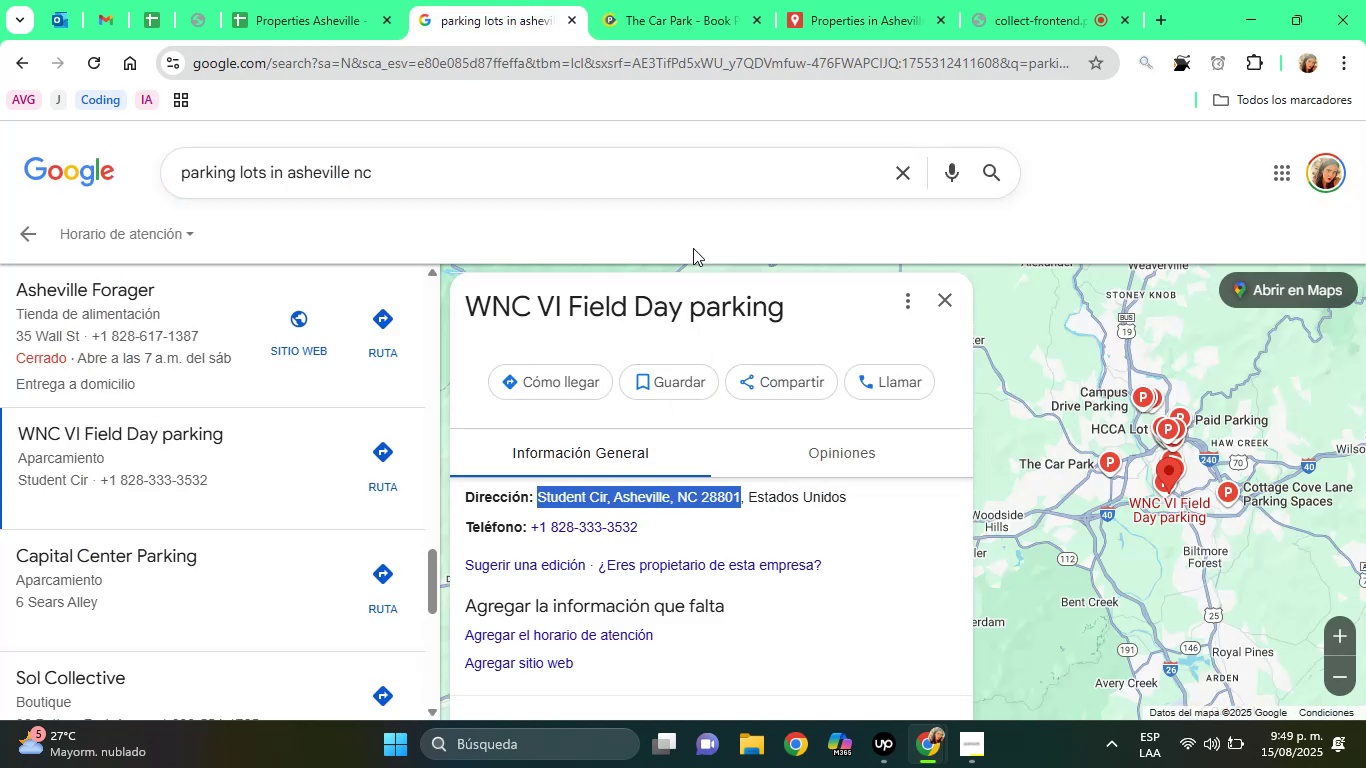 
left_click([376, 0])
 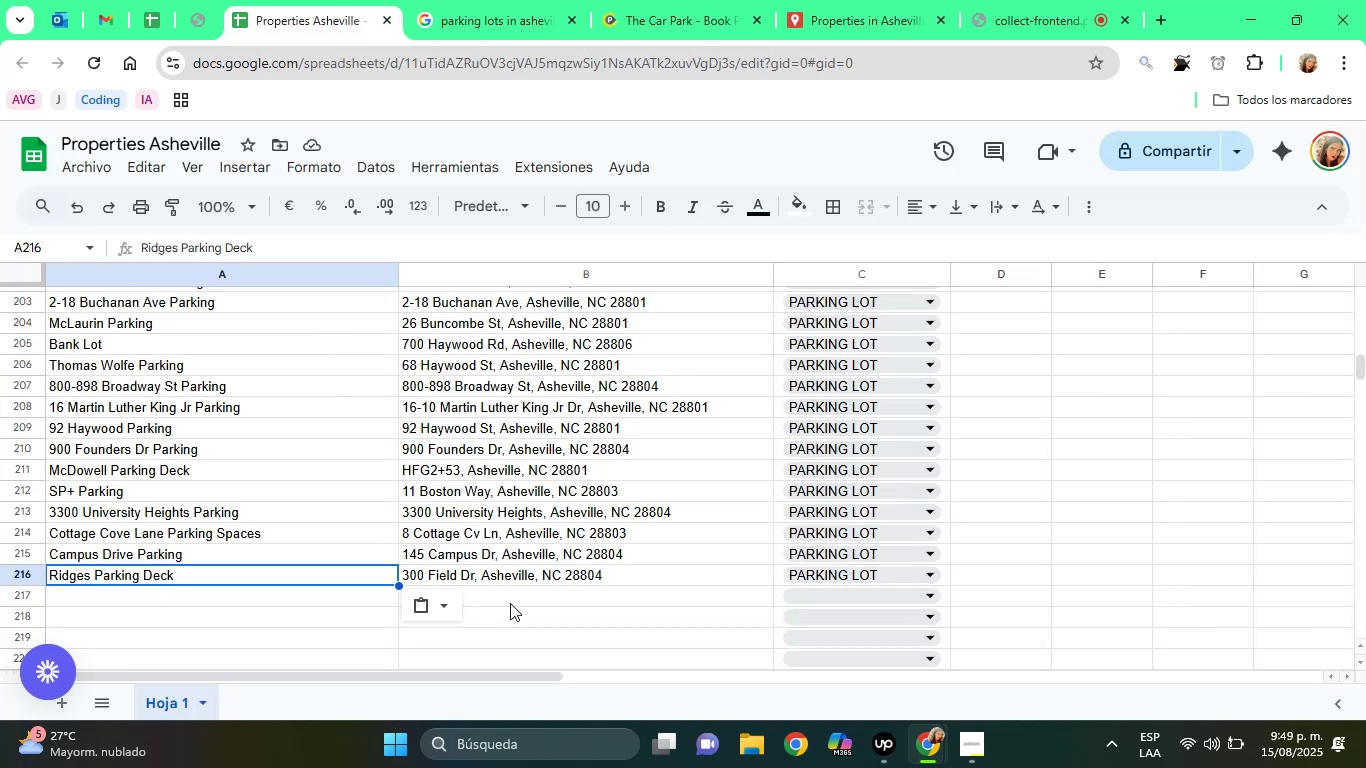 
right_click([510, 602])
 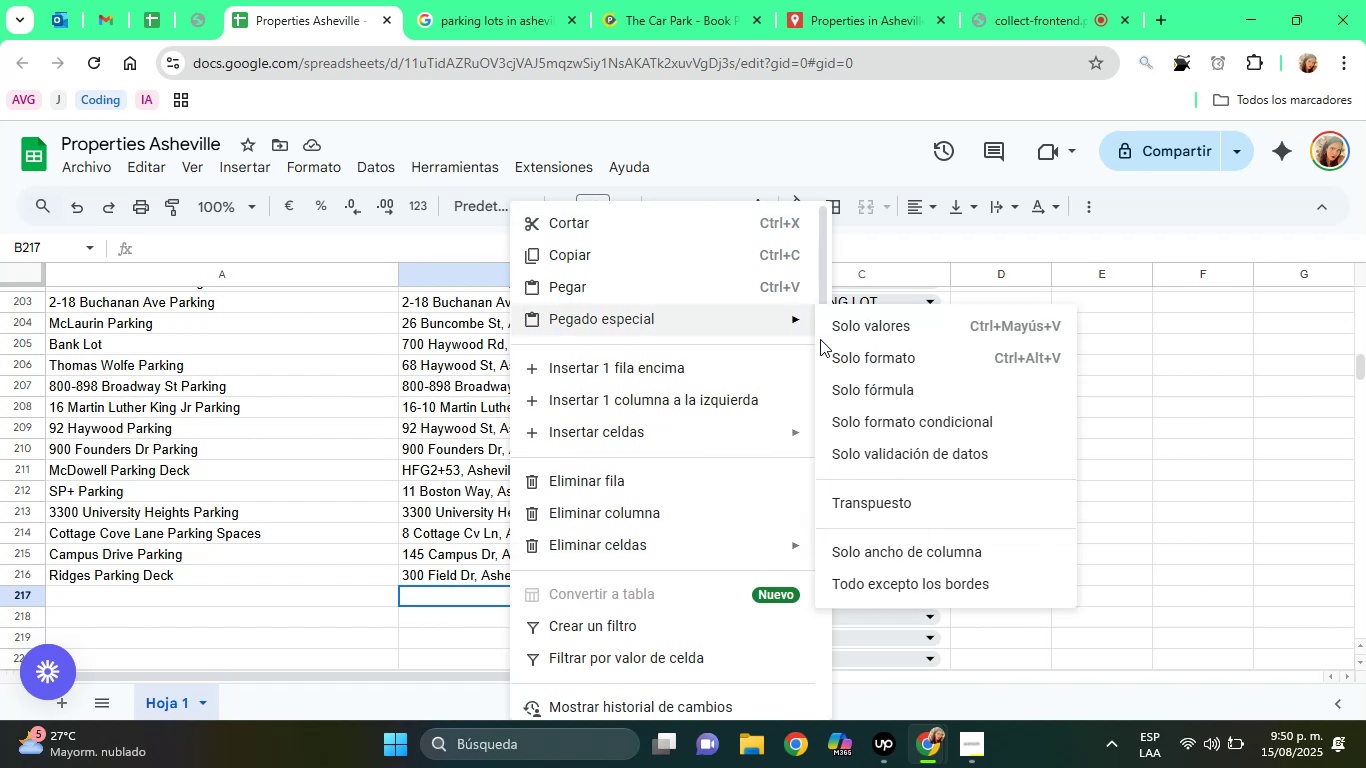 
left_click([857, 329])
 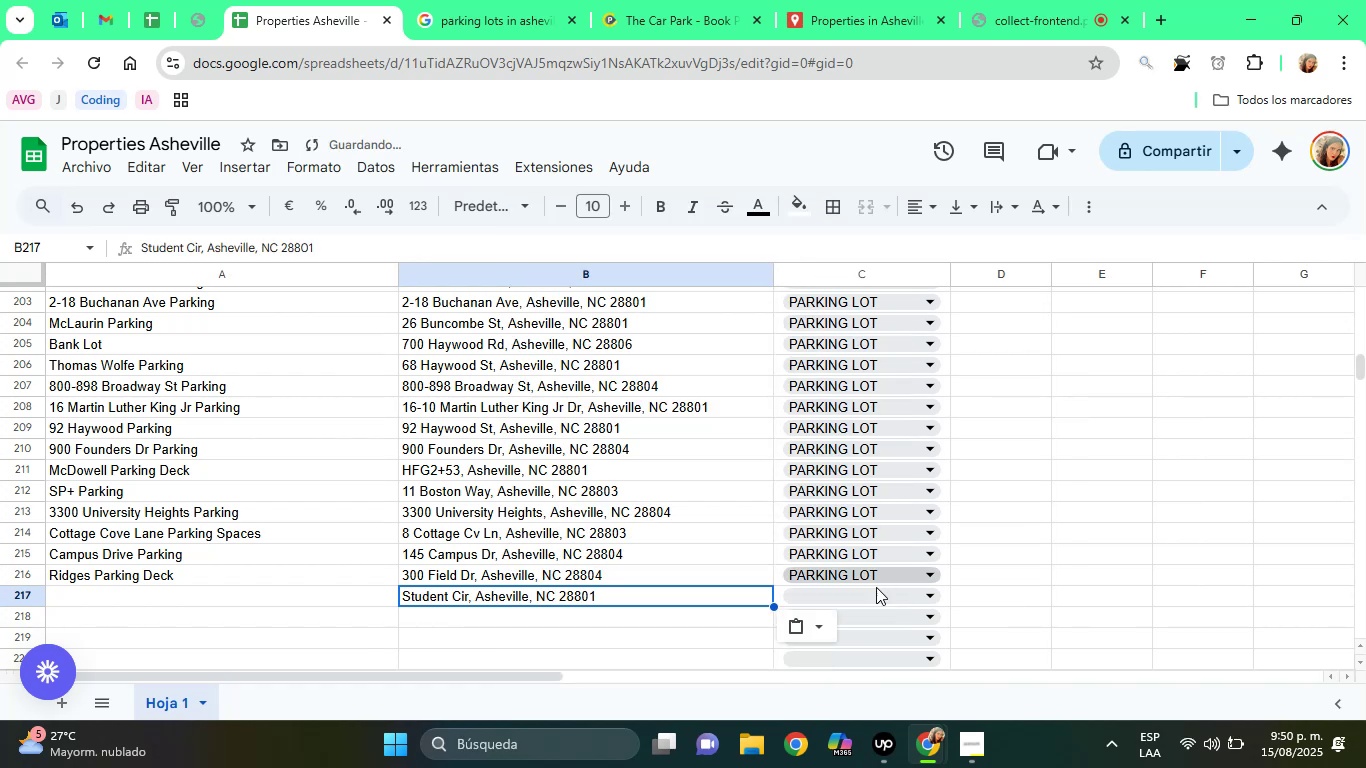 
left_click([874, 591])
 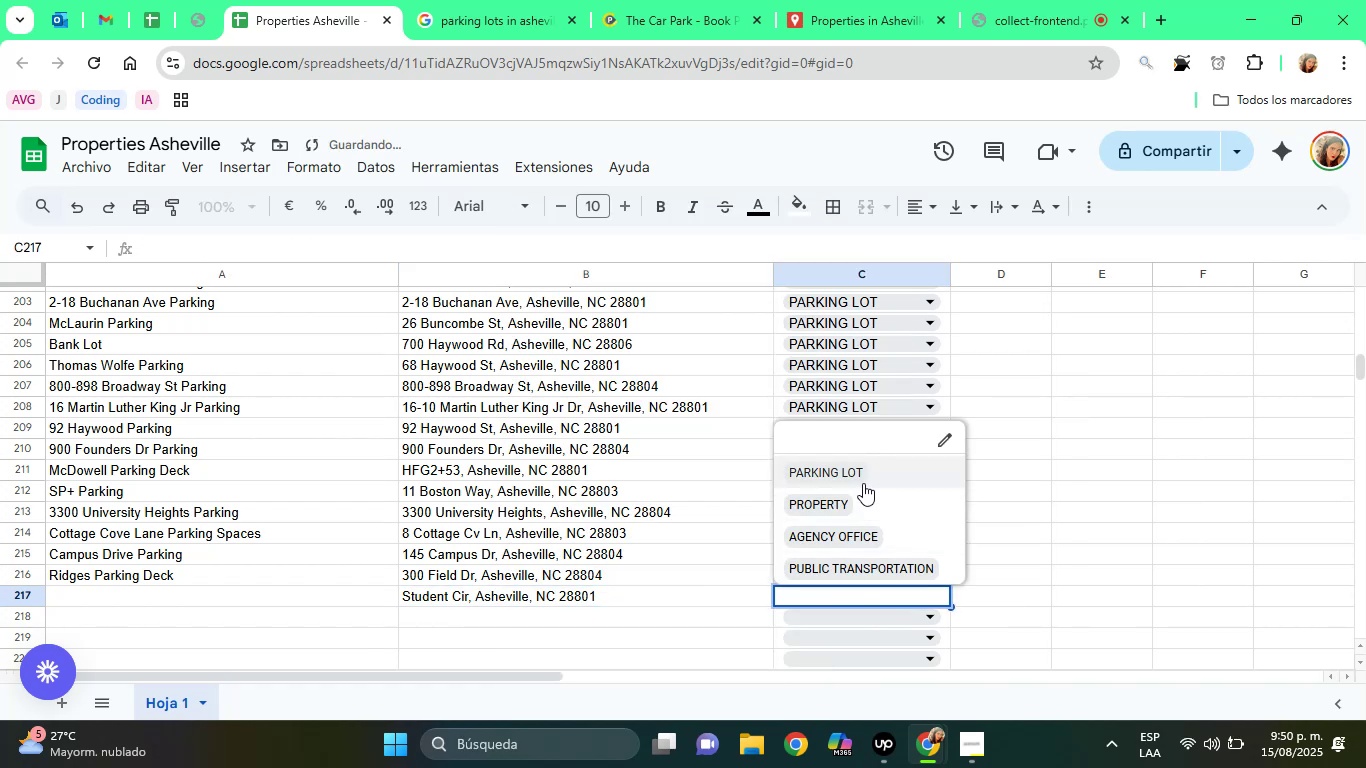 
left_click([863, 483])
 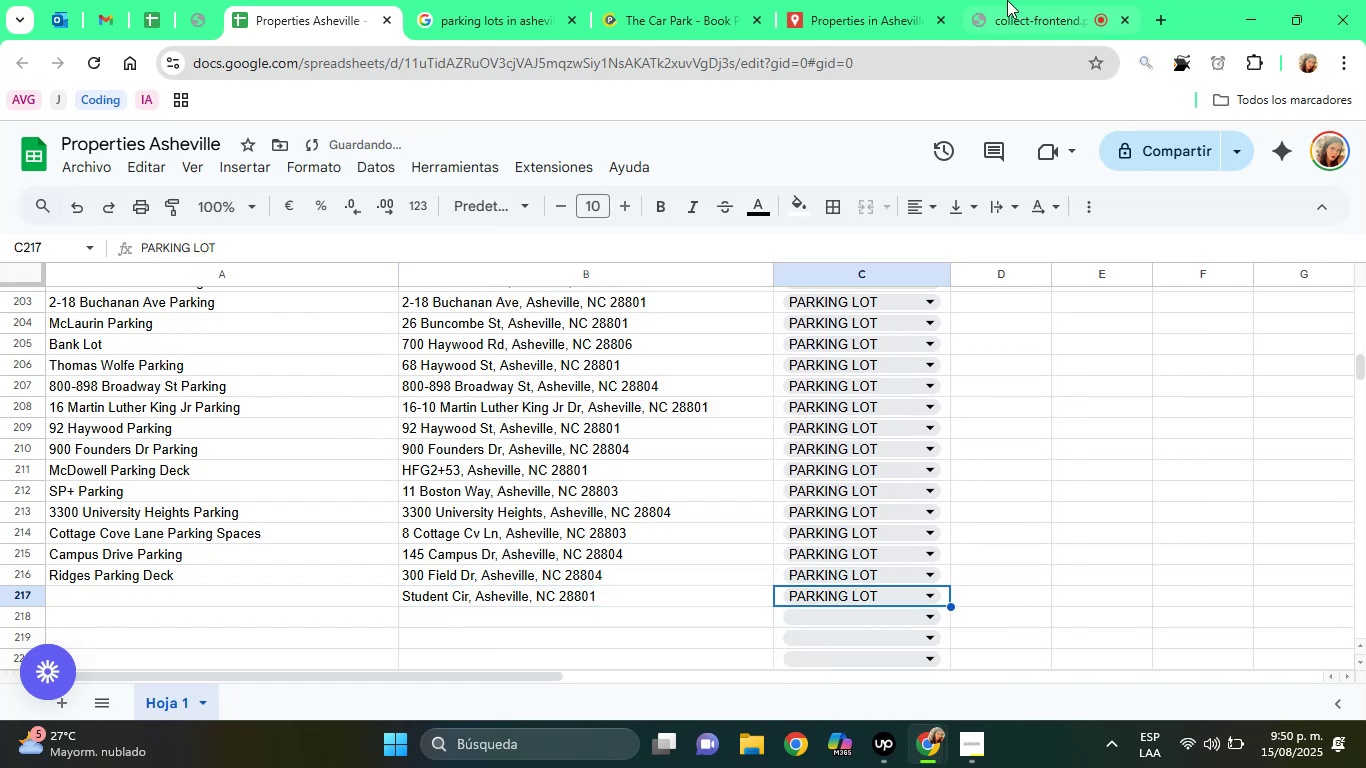 
left_click([1008, 0])
 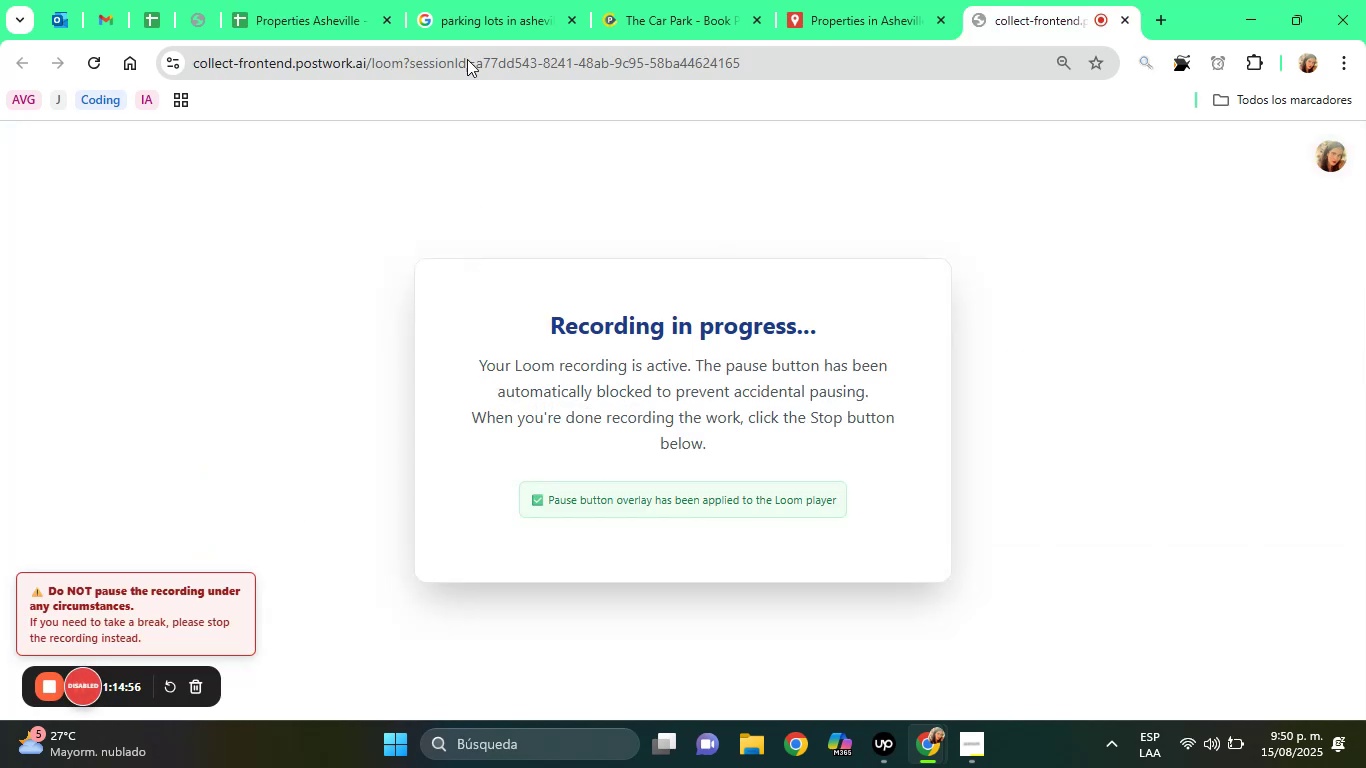 
left_click([477, 0])
 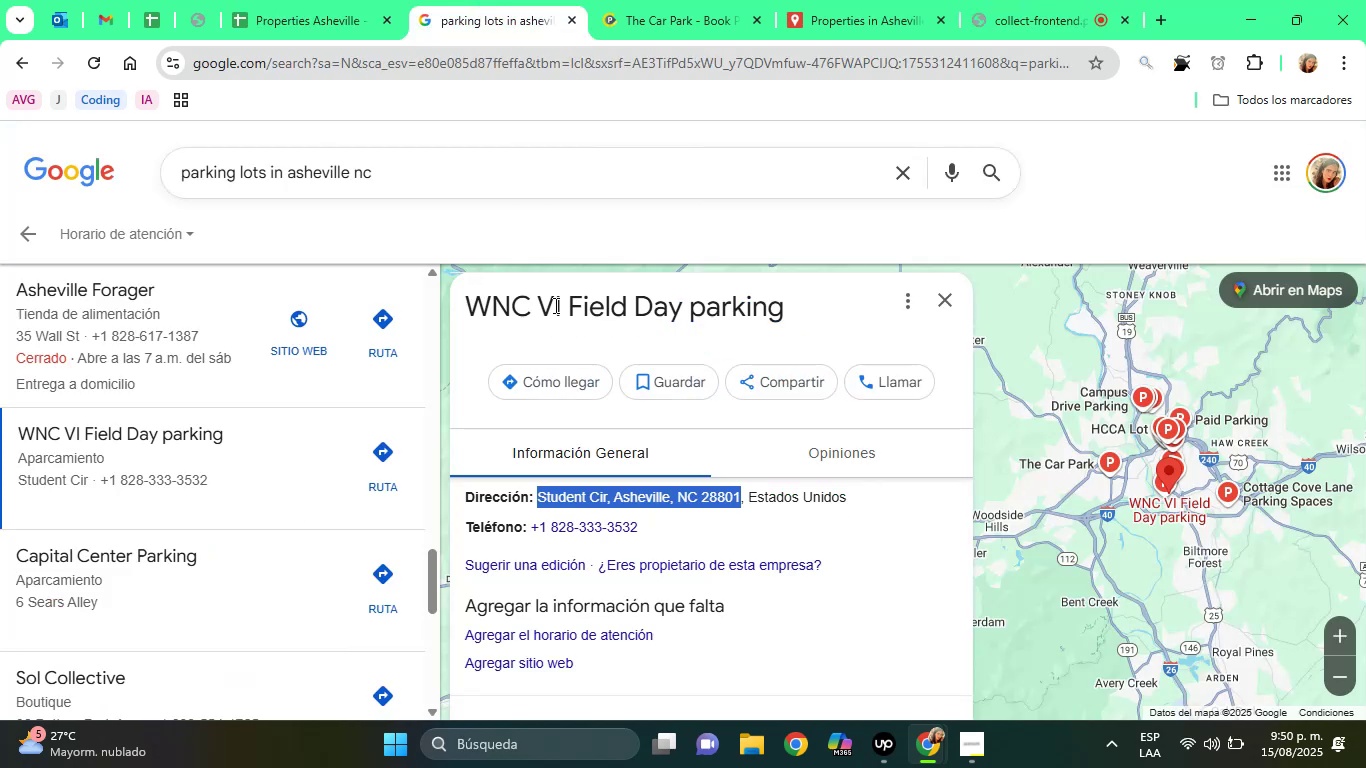 
double_click([554, 305])
 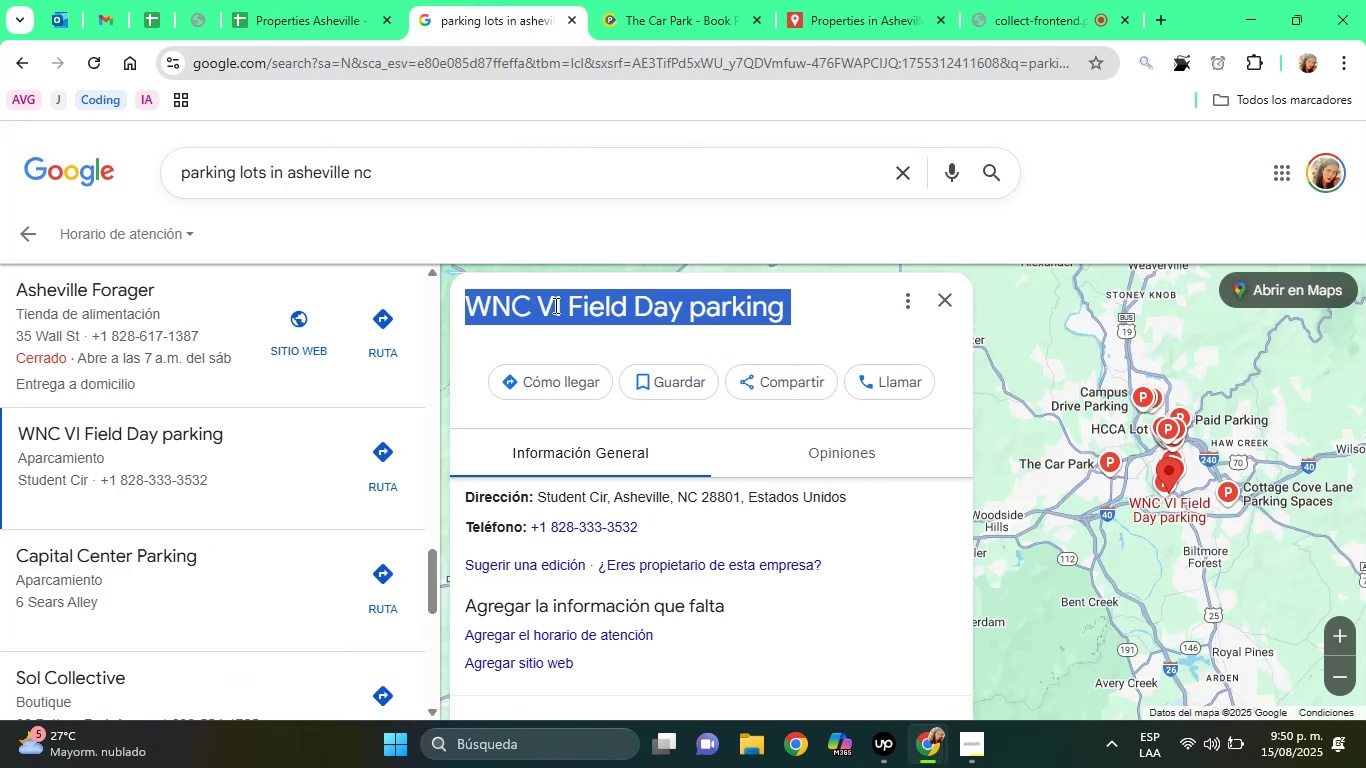 
triple_click([554, 305])
 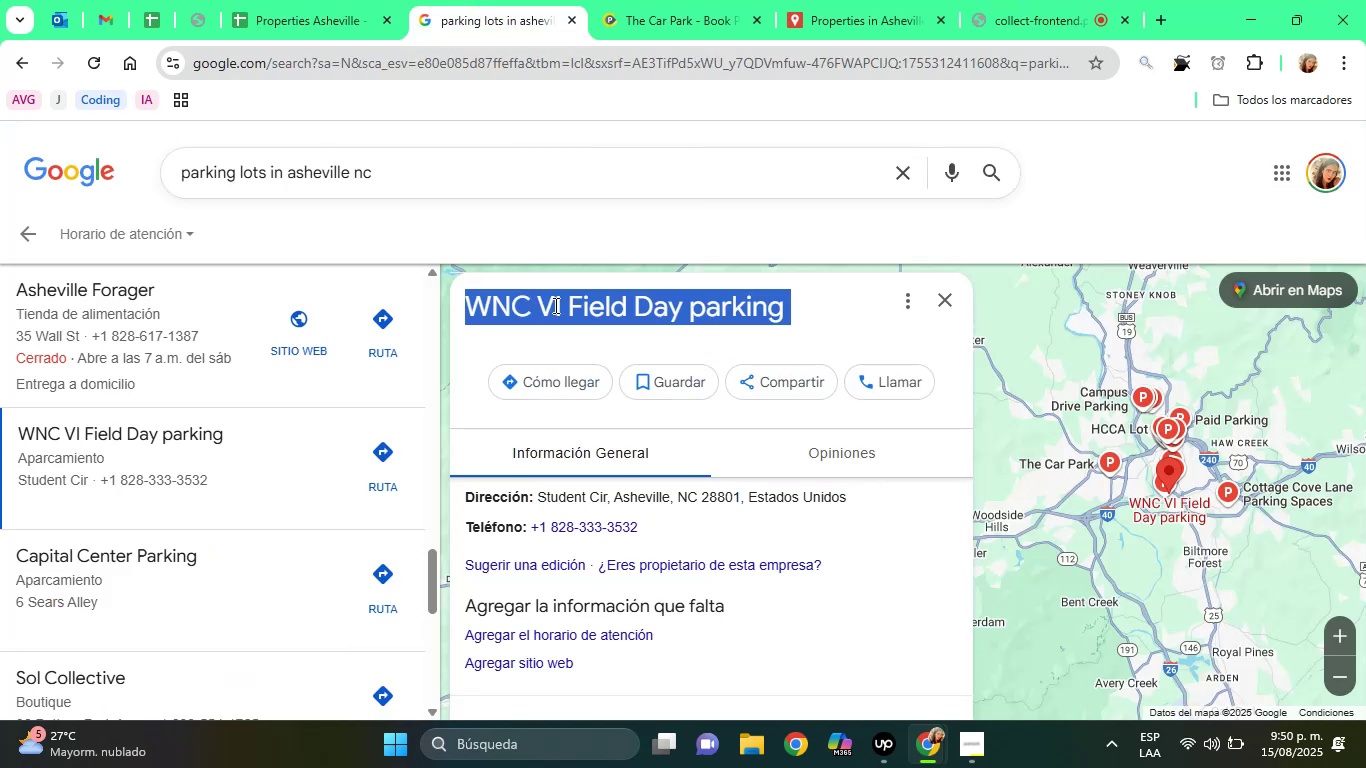 
right_click([554, 305])
 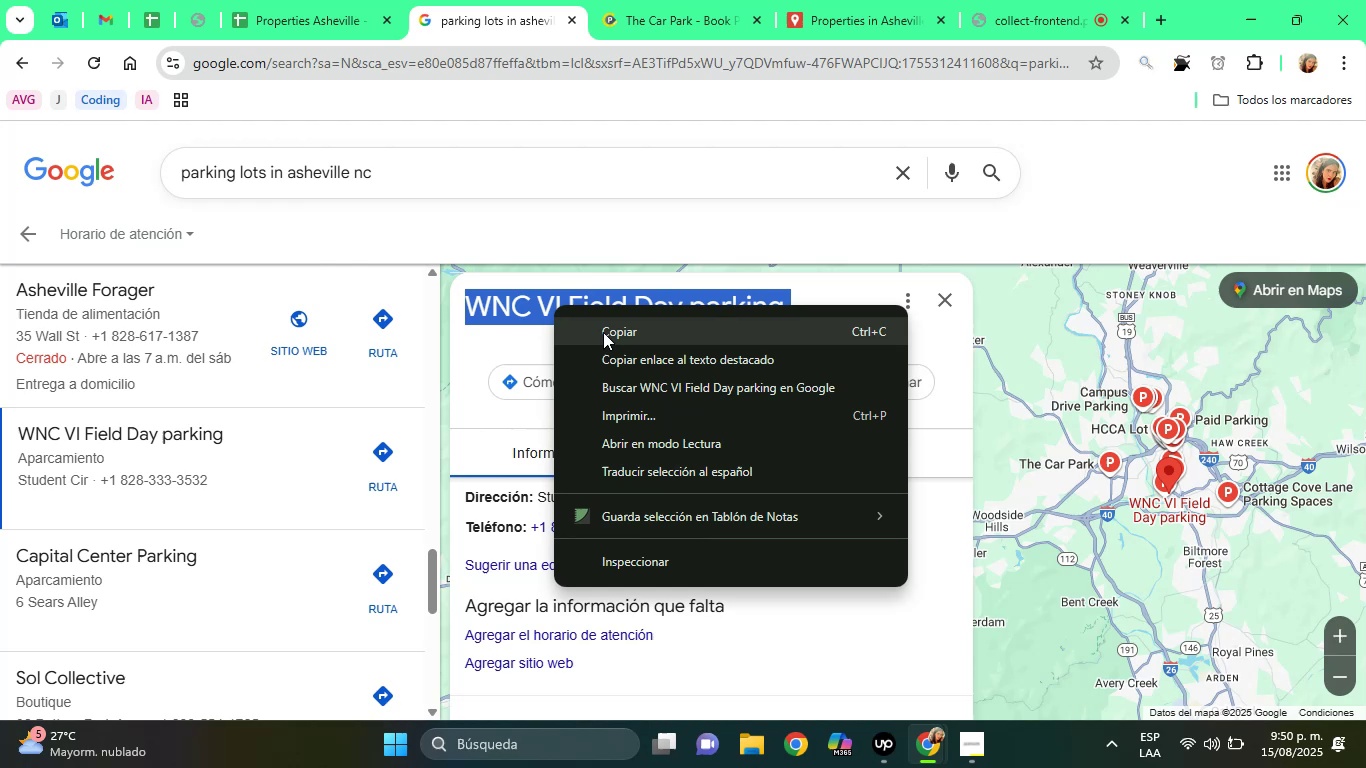 
left_click([608, 336])
 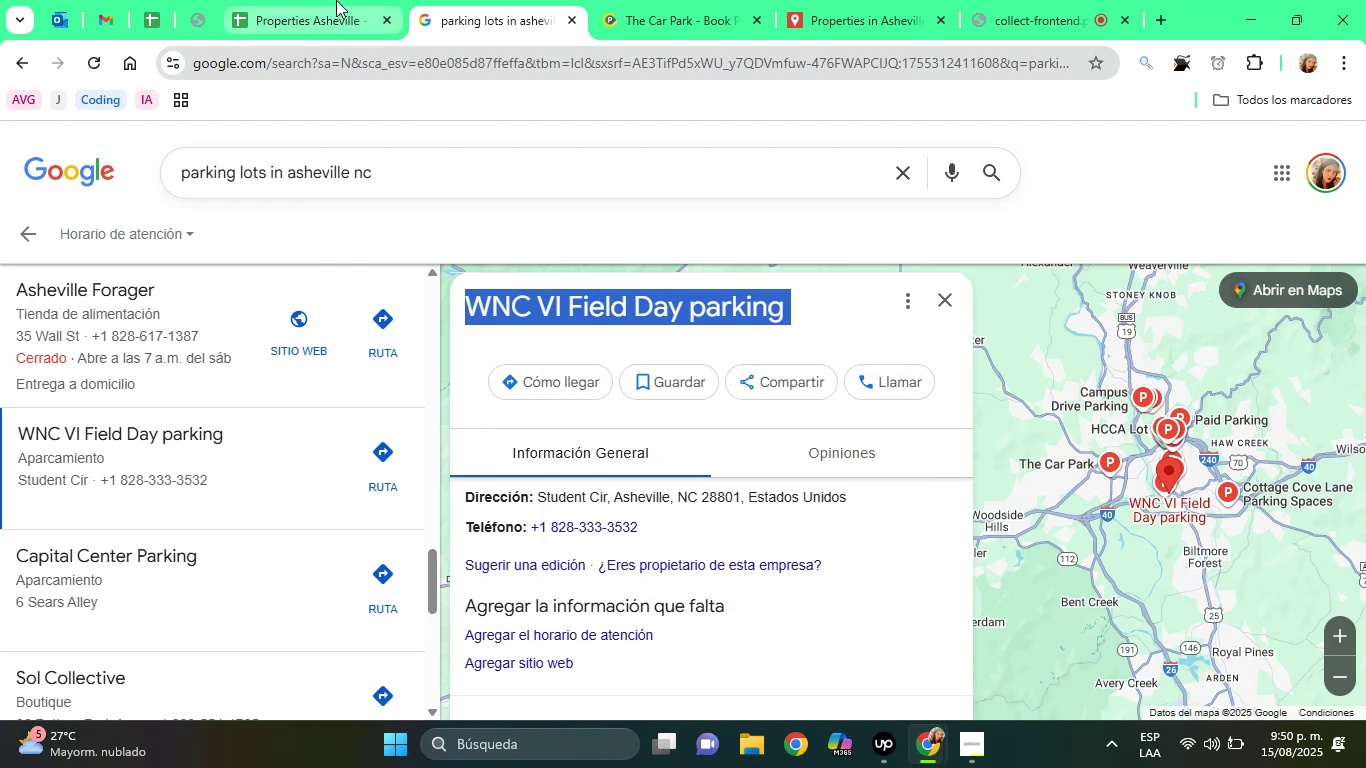 
left_click([336, 0])
 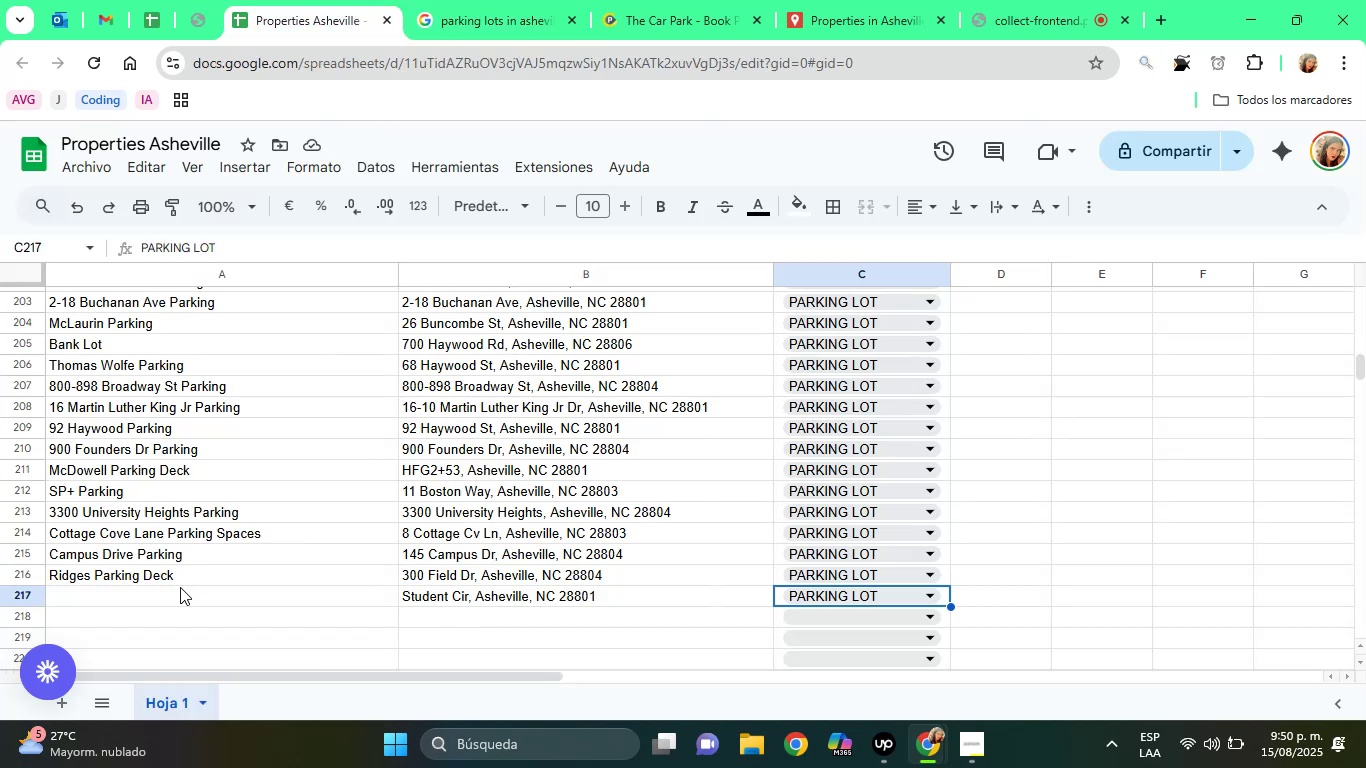 
left_click([180, 587])
 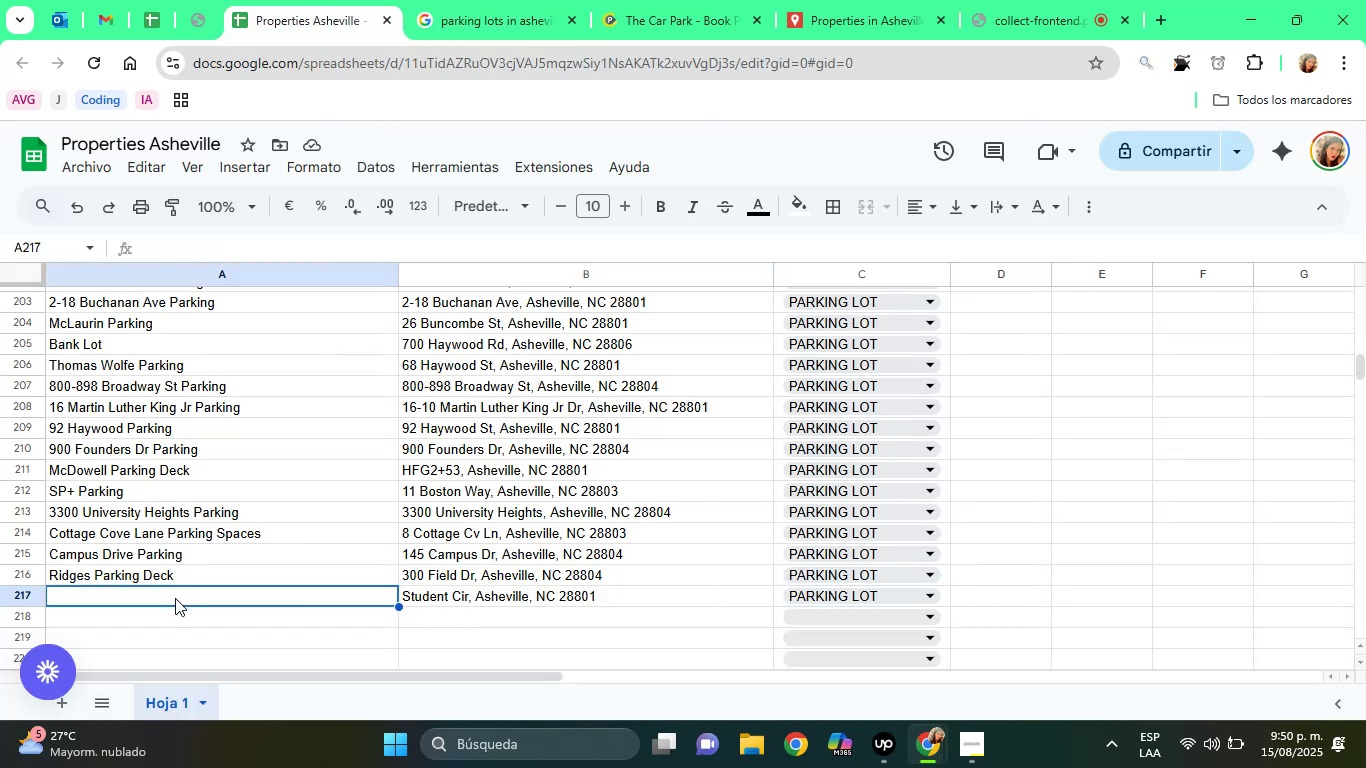 
right_click([175, 599])
 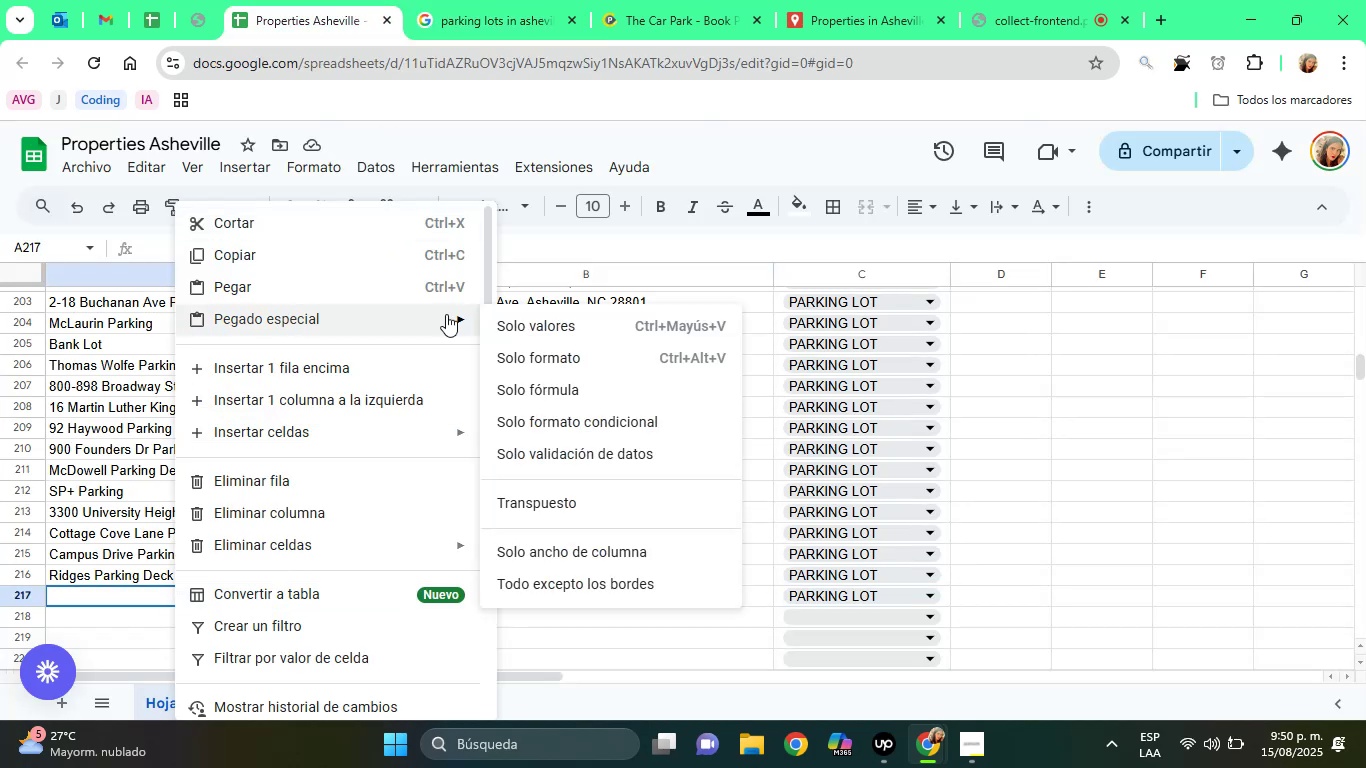 
left_click([517, 326])
 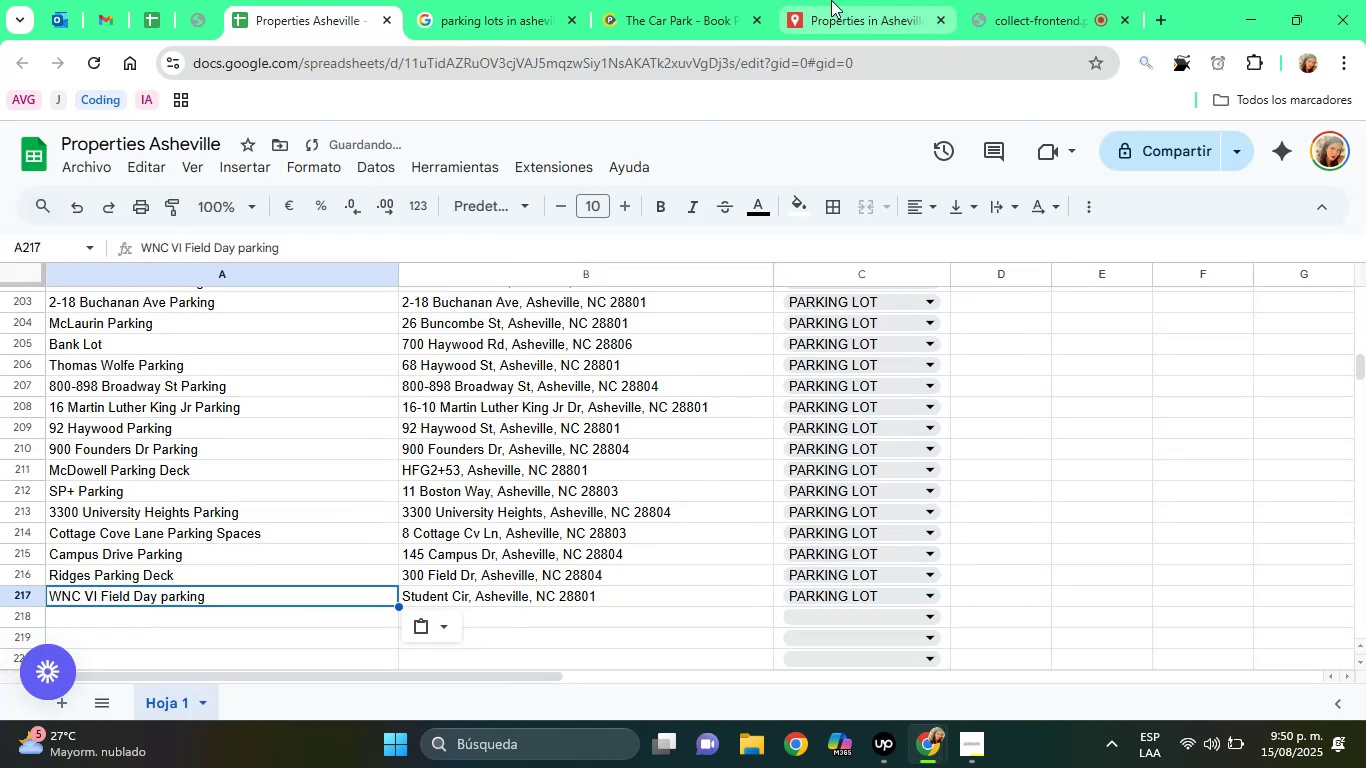 
left_click([831, 0])
 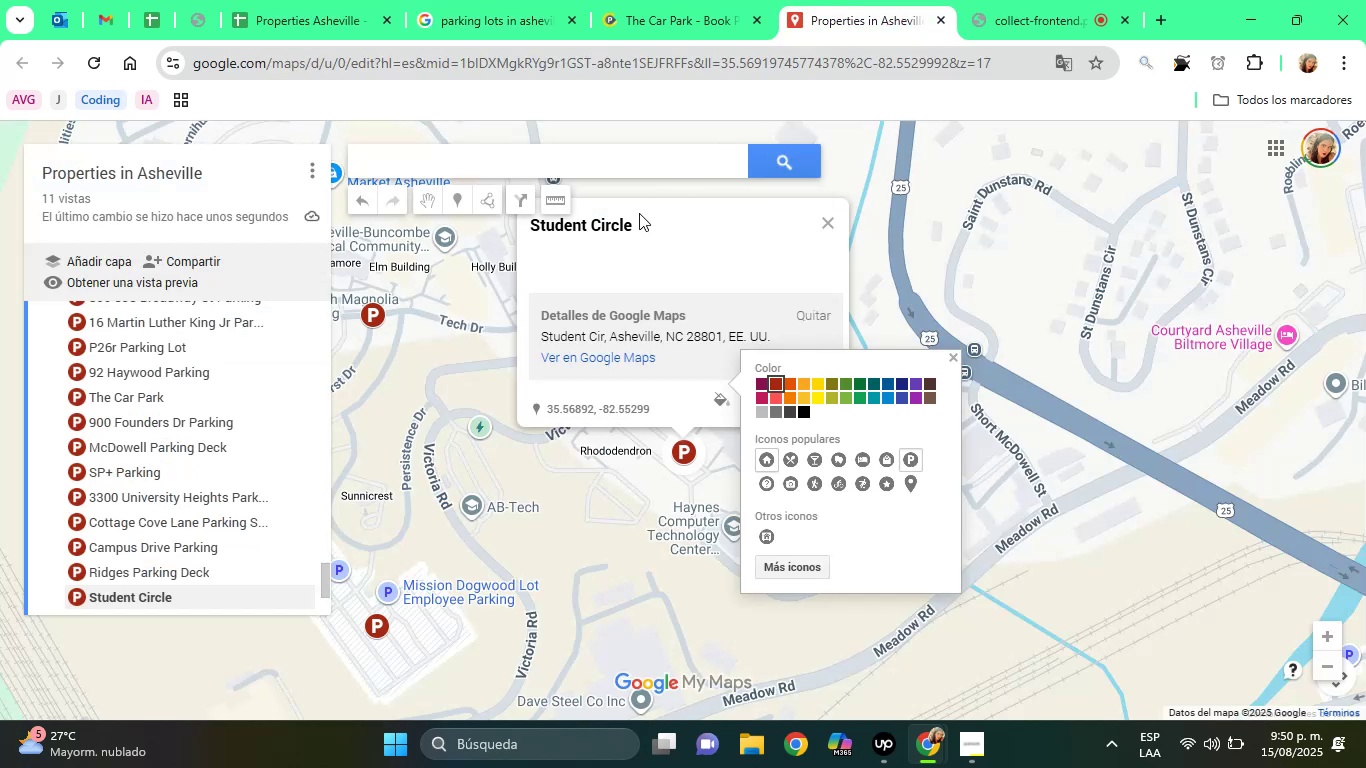 
left_click([639, 213])
 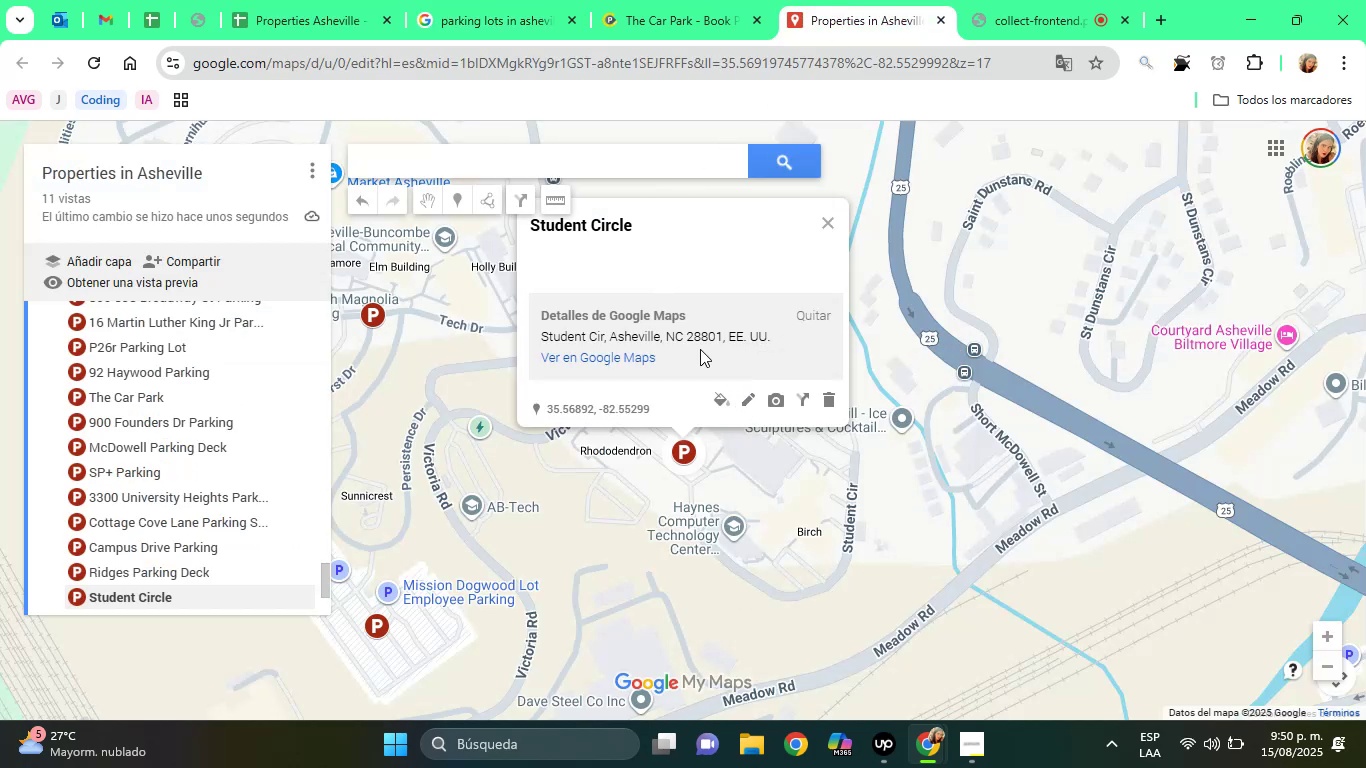 
left_click([746, 398])
 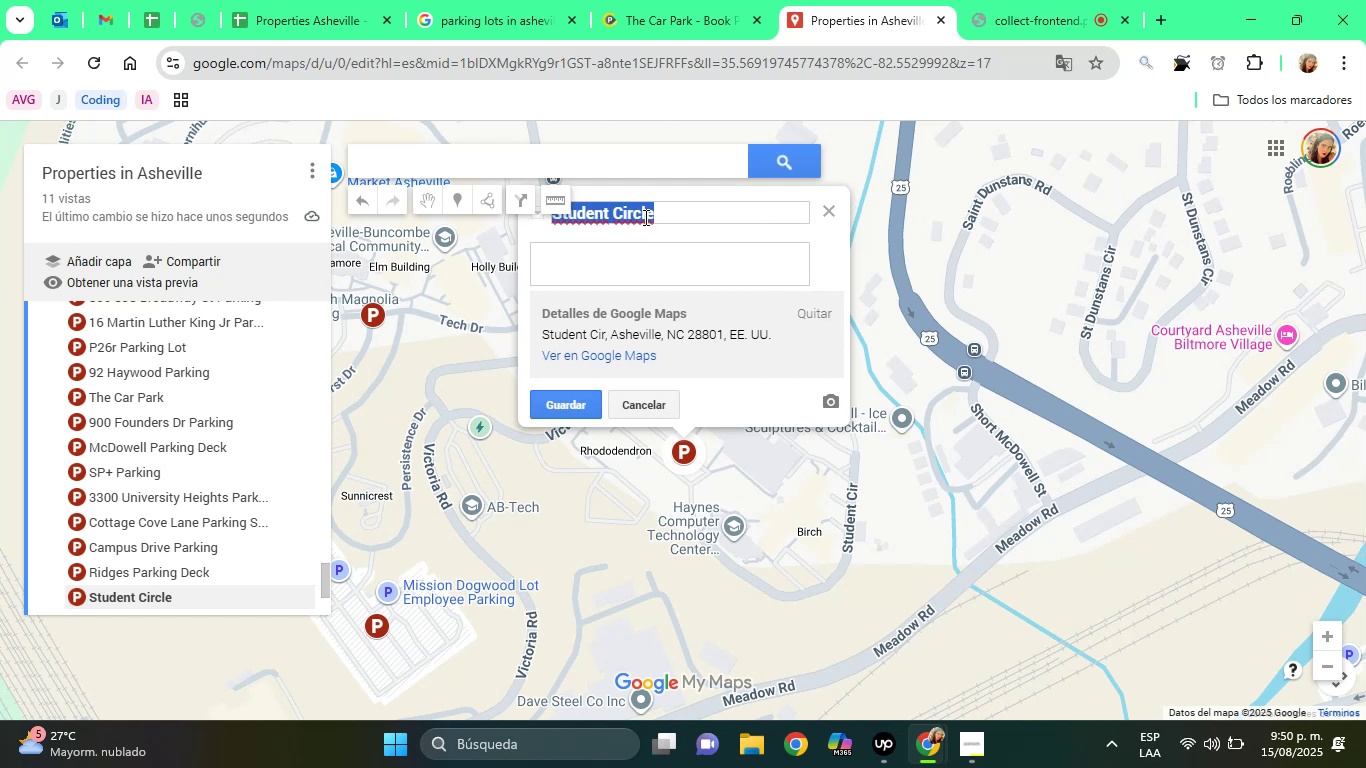 
right_click([643, 214])
 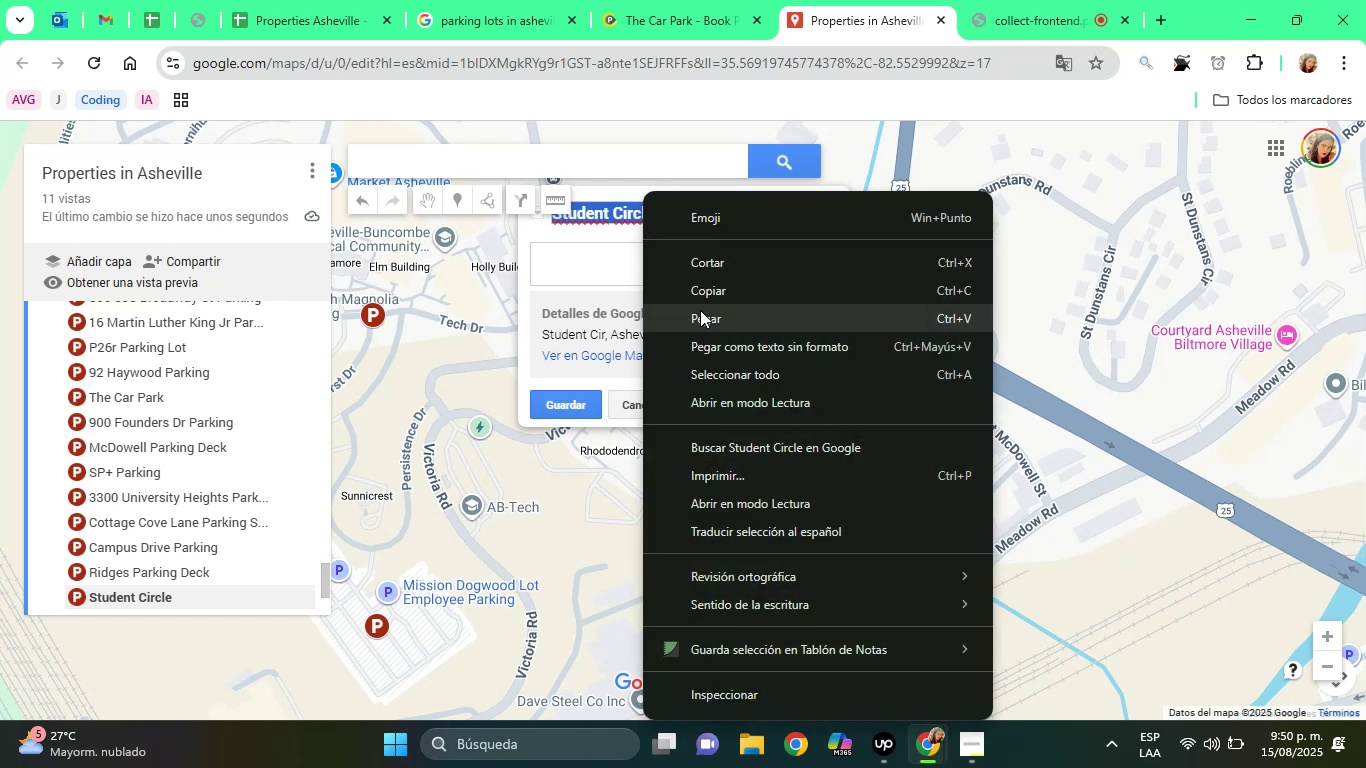 
left_click([700, 310])
 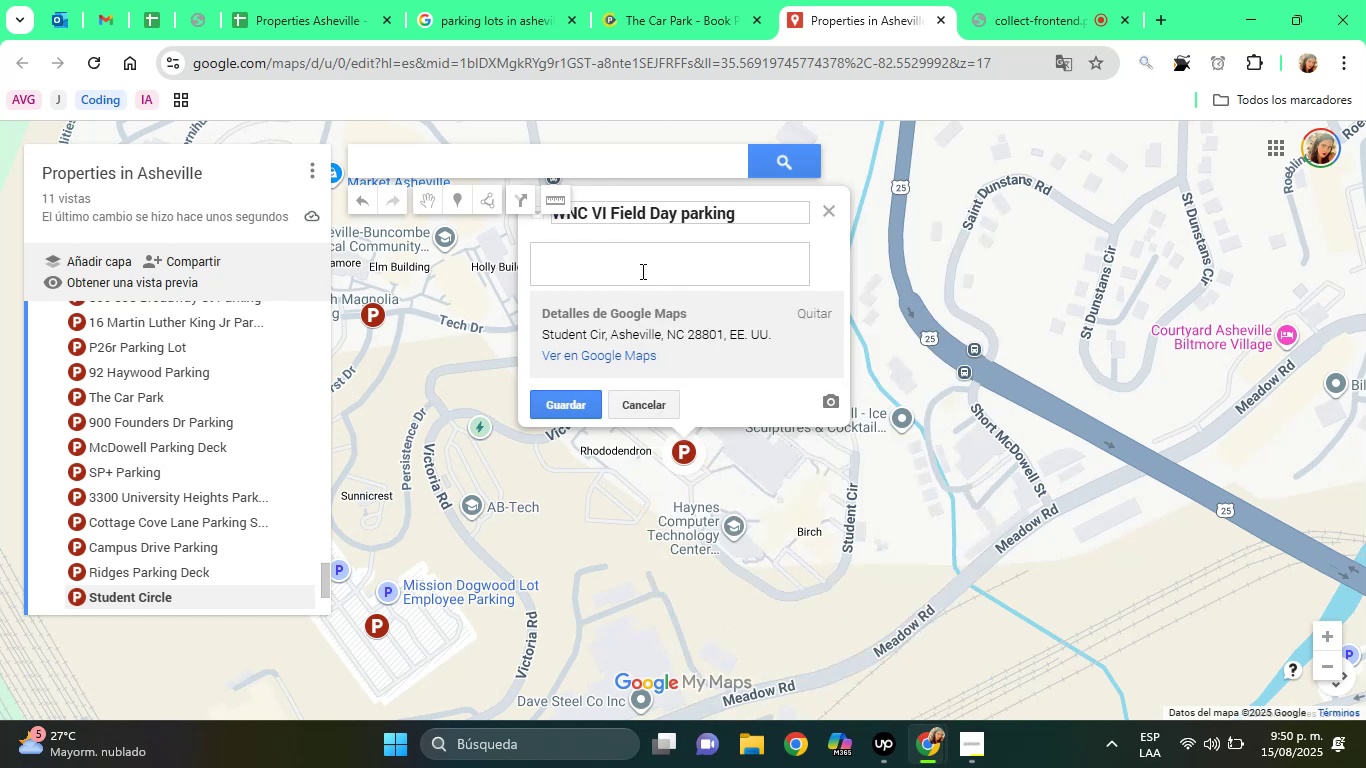 
left_click([641, 271])
 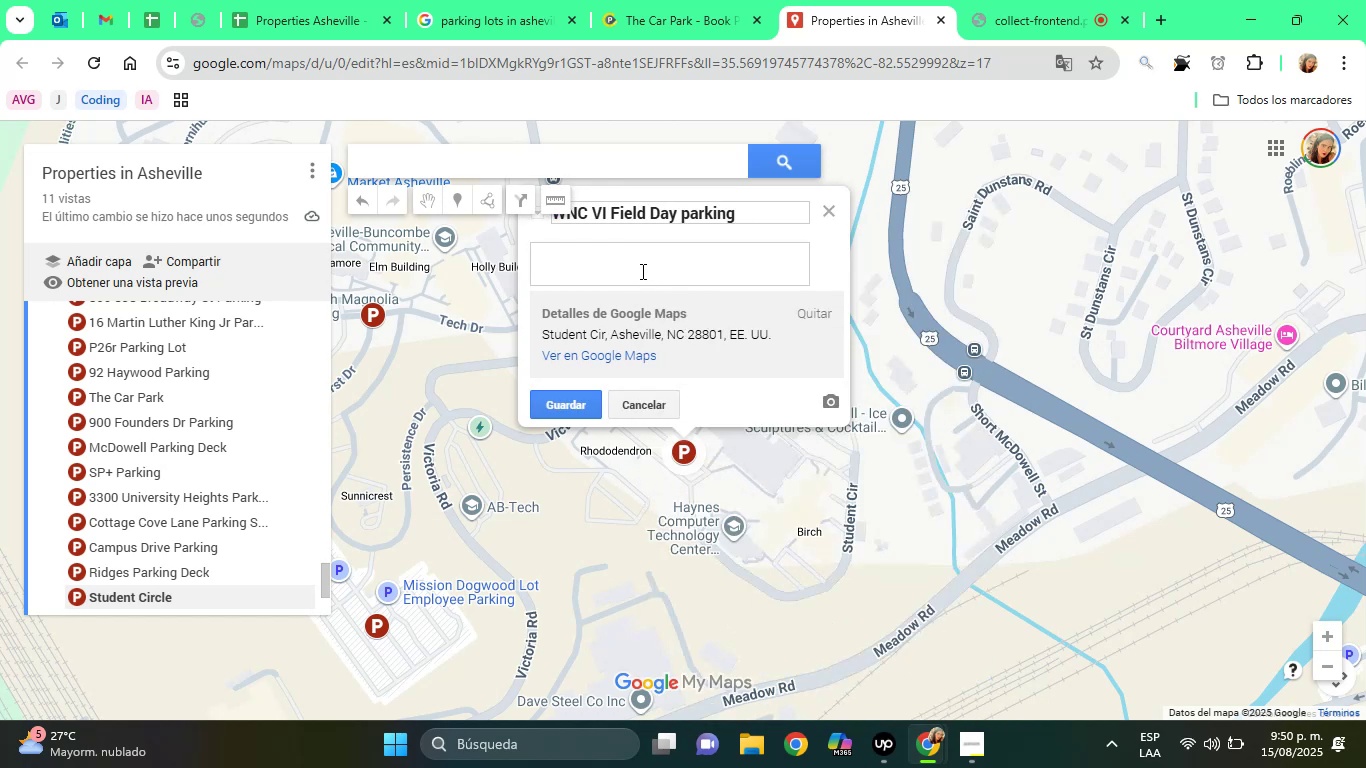 
type(Parking Lot)
 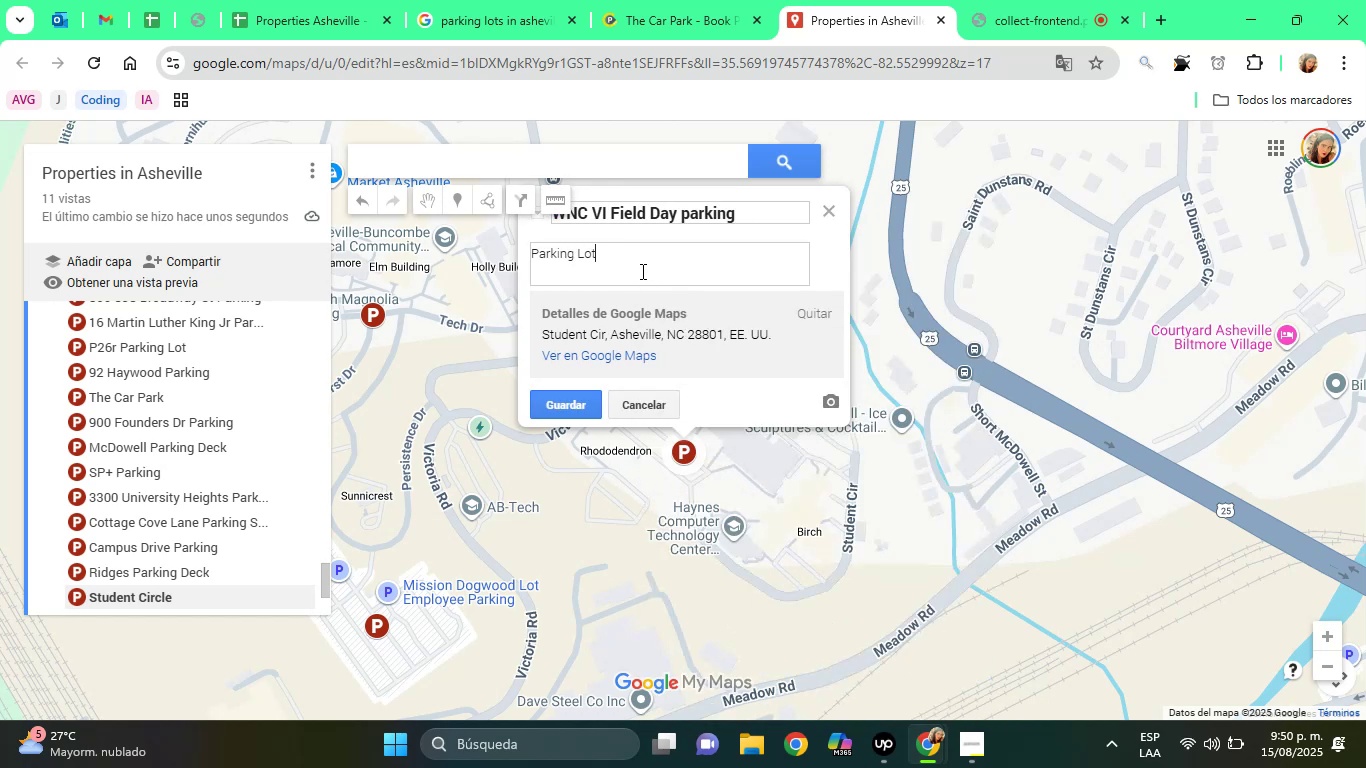 
left_click([559, 420])
 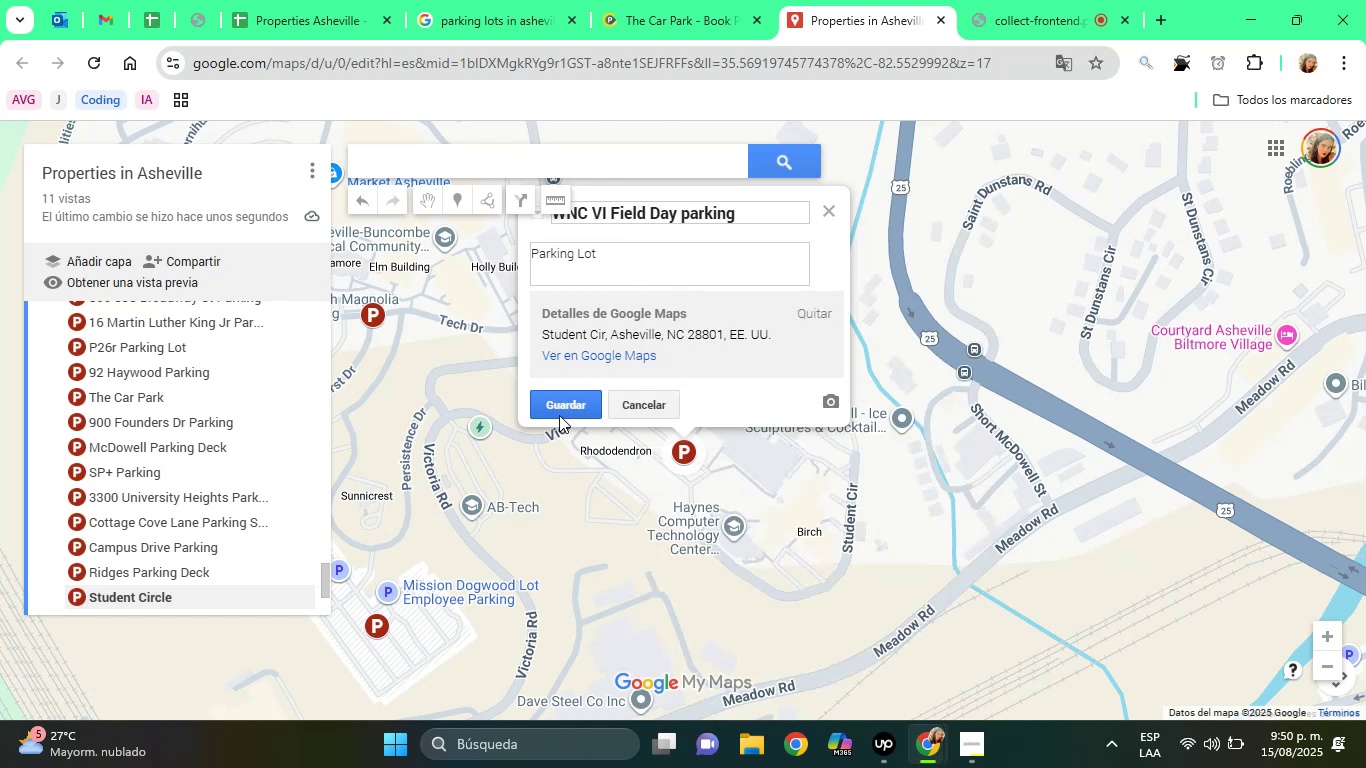 